 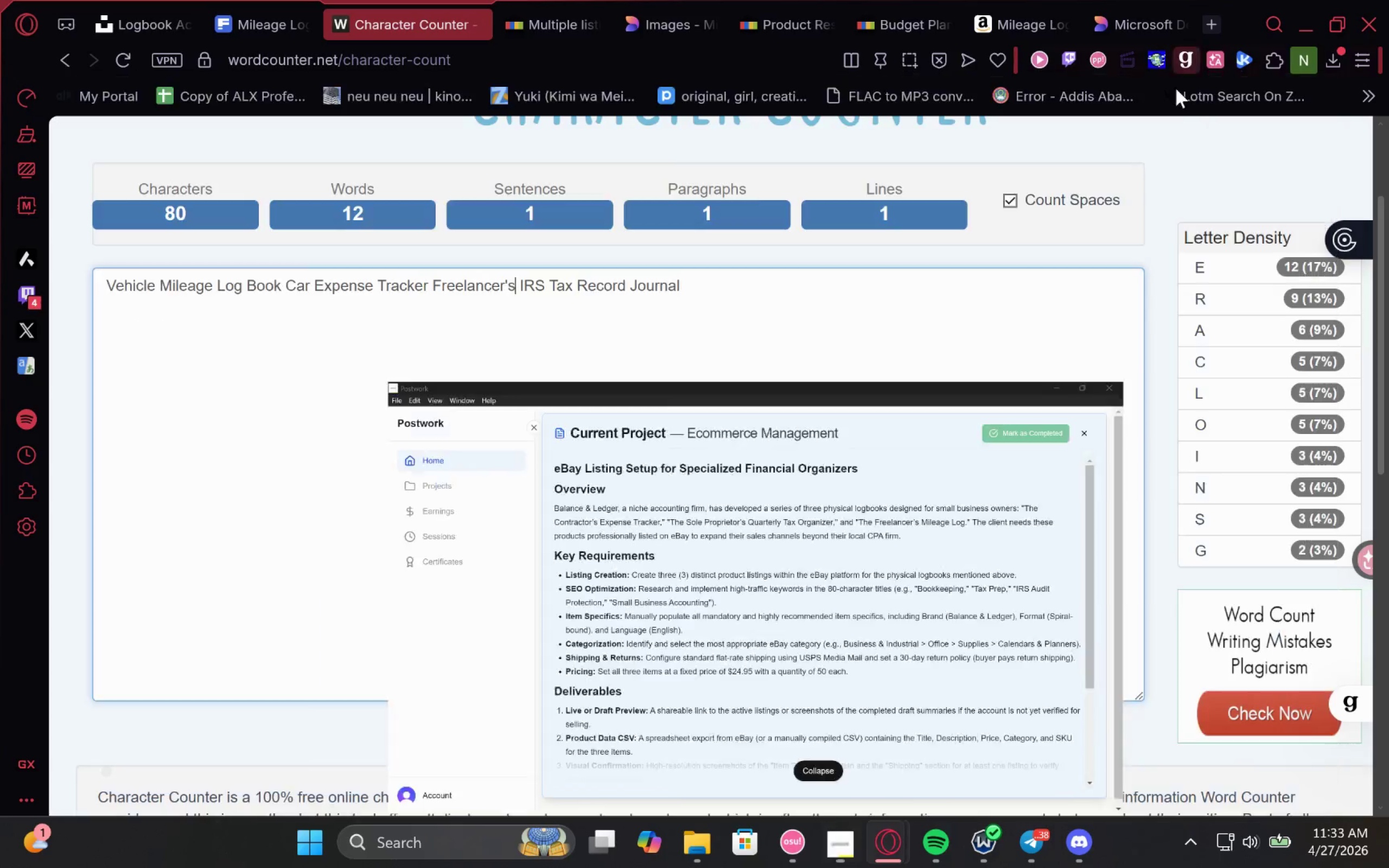 
left_click_drag(start_coordinate=[699, 287], to_coordinate=[46, 290])
 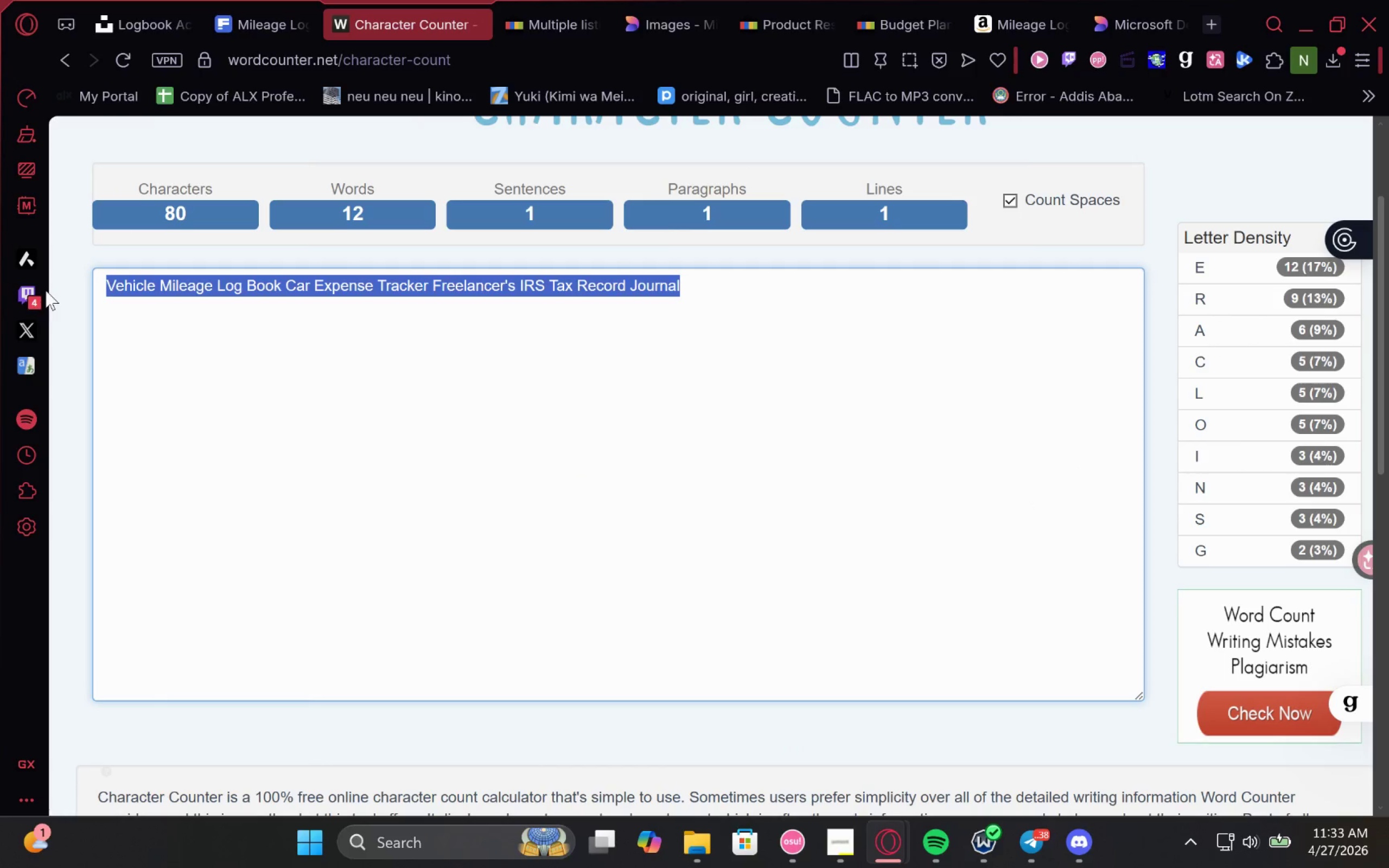 
key(Control+C)
 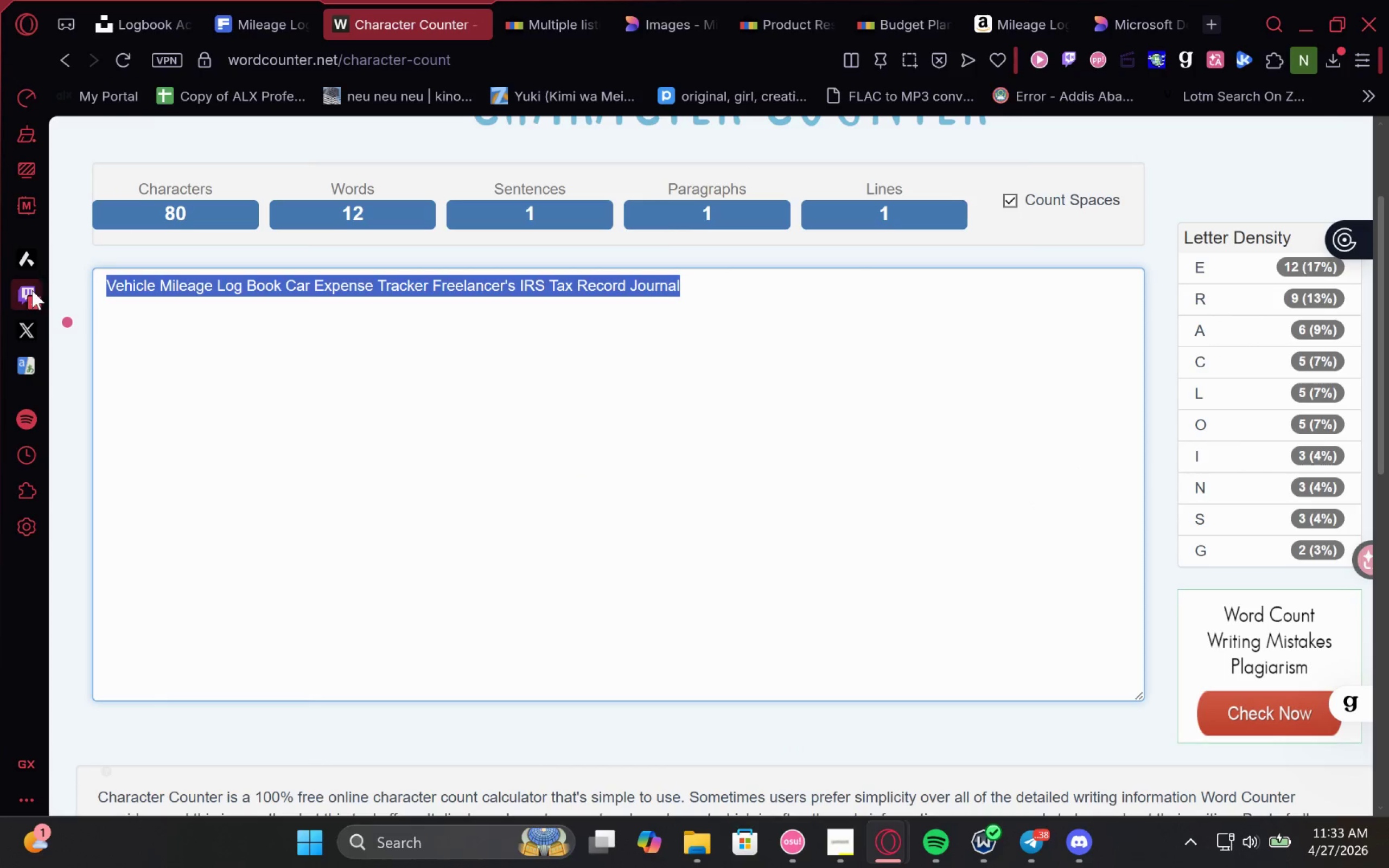 
key(Control+C)
 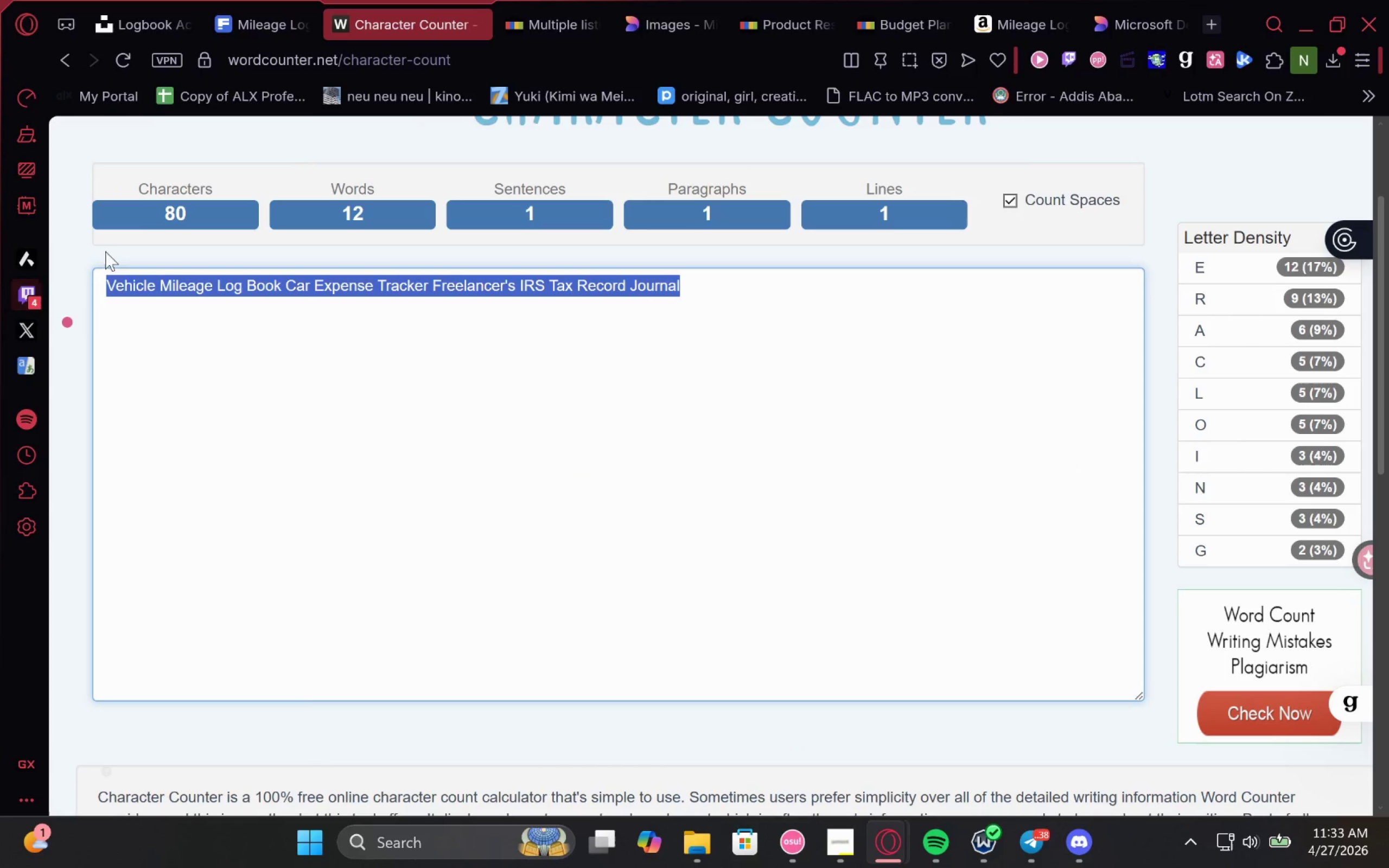 
key(Control+C)
 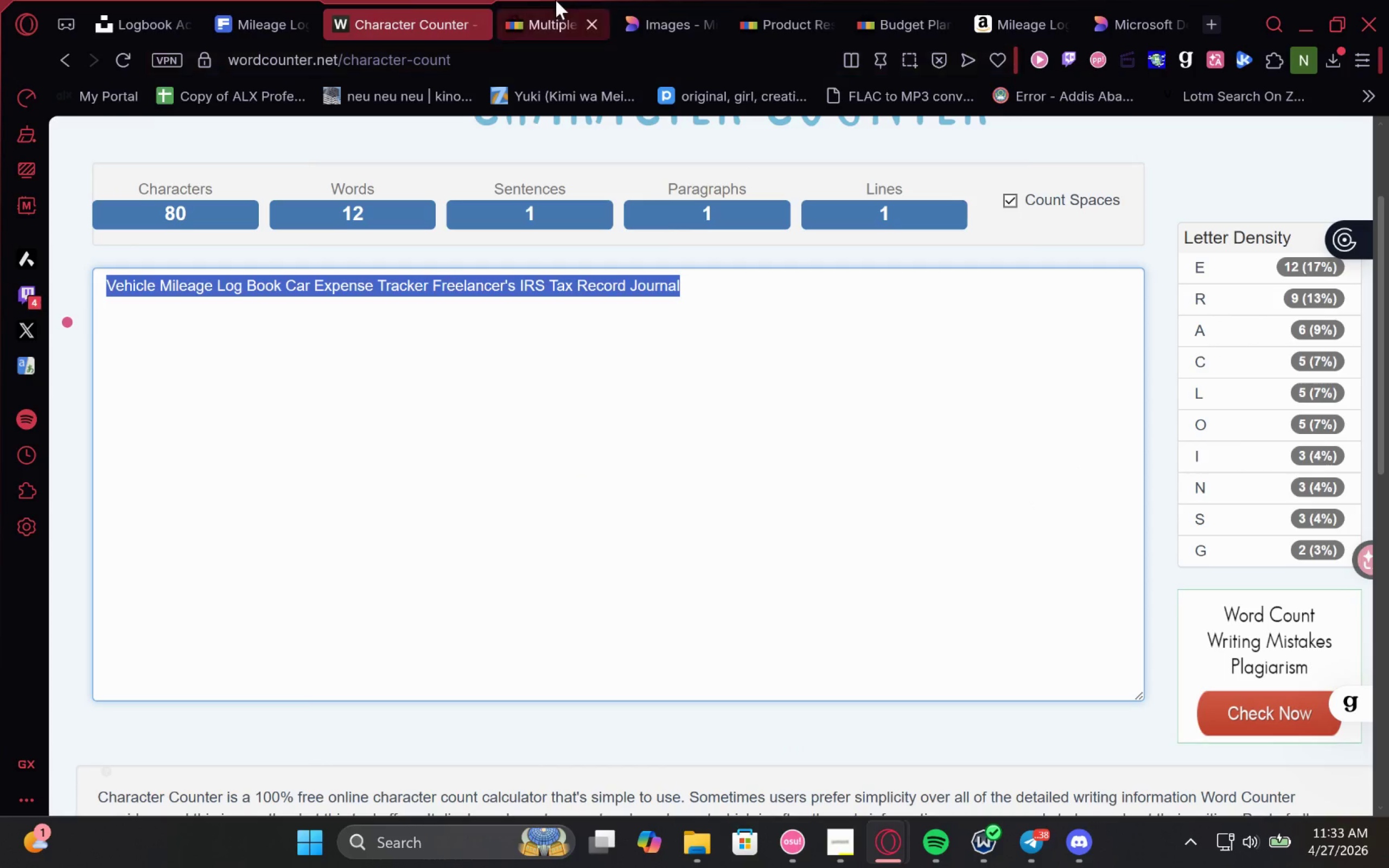 
left_click([556, 0])
 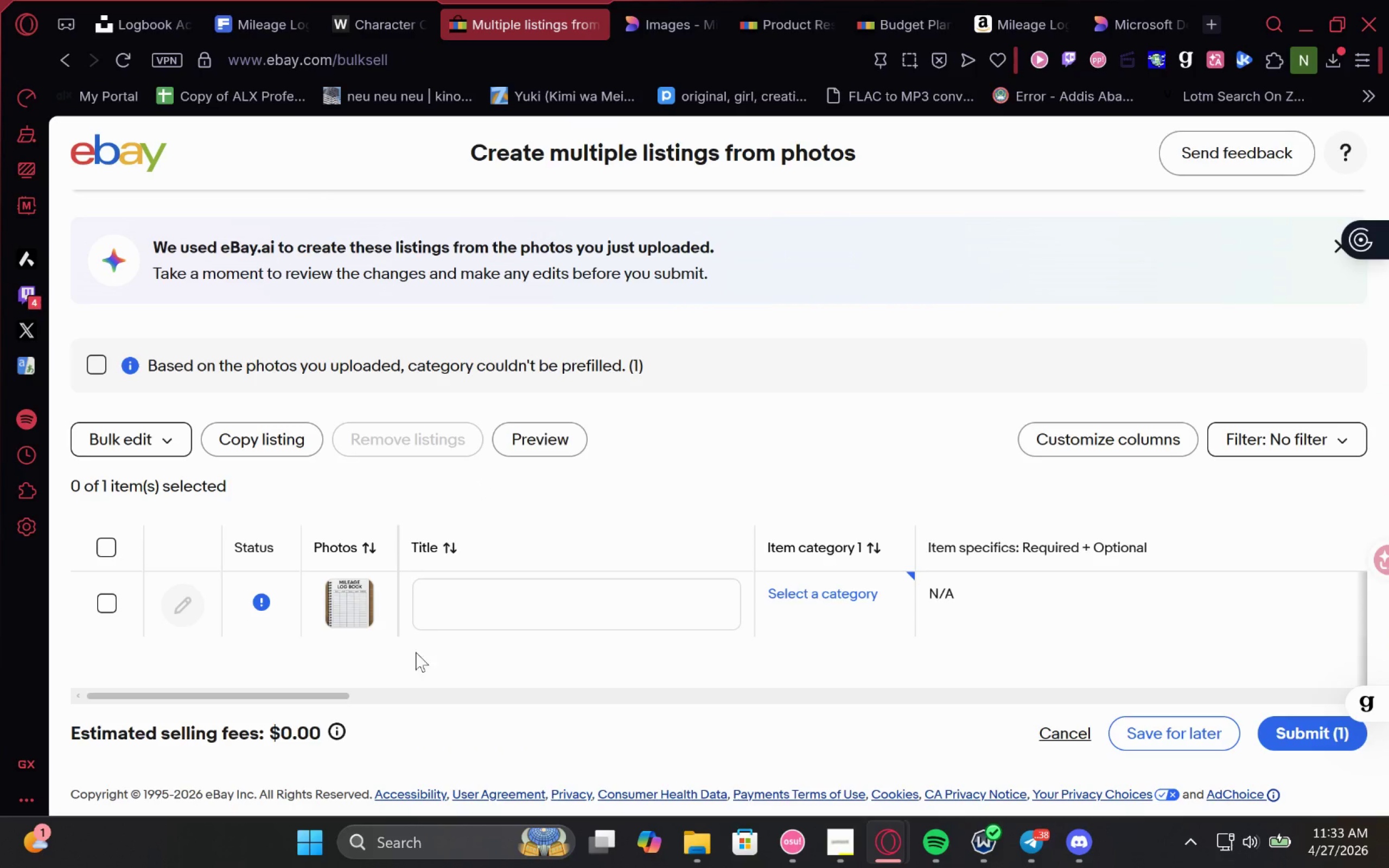 
left_click([456, 611])
 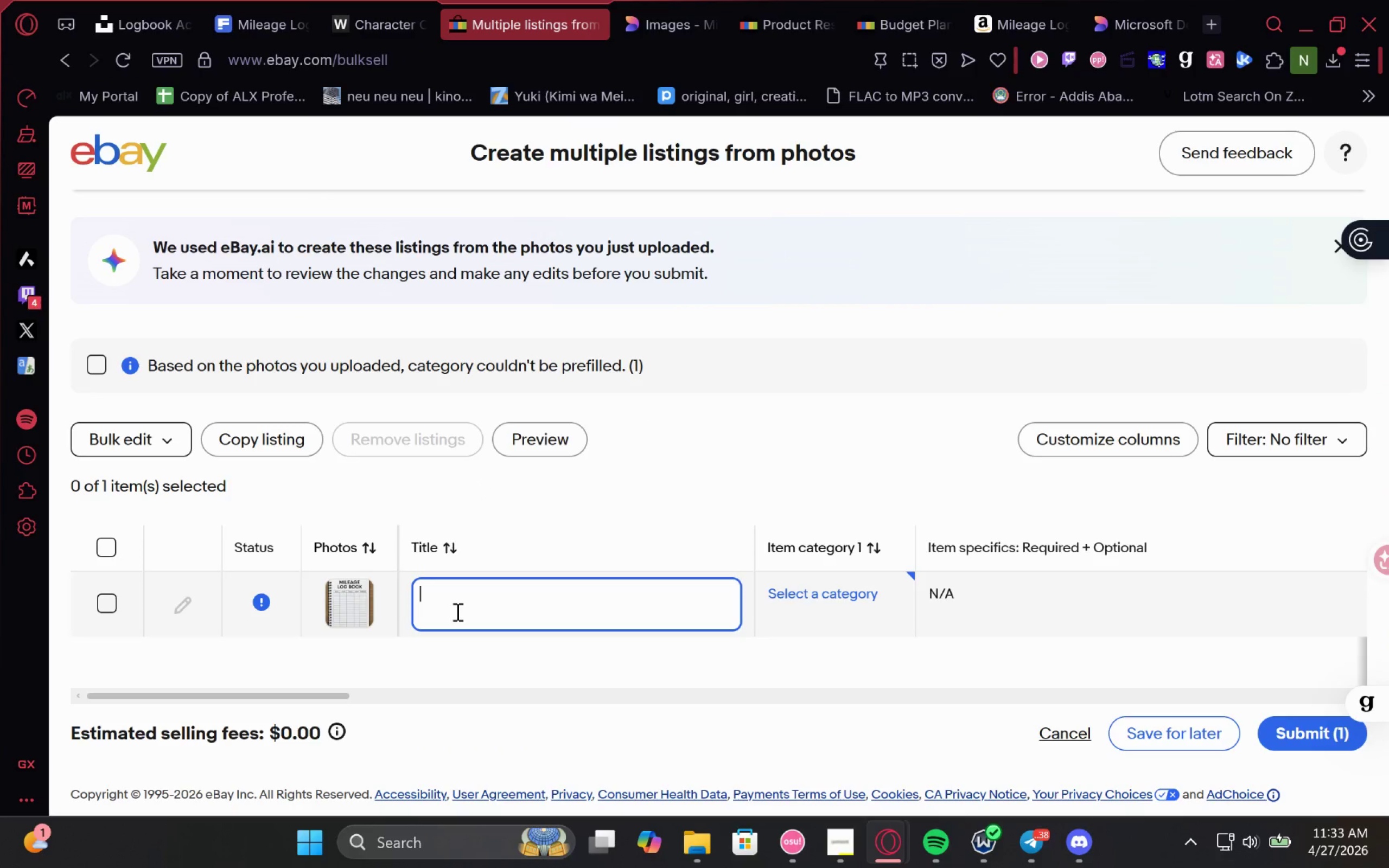 
hold_key(key=ControlLeft, duration=0.58)
 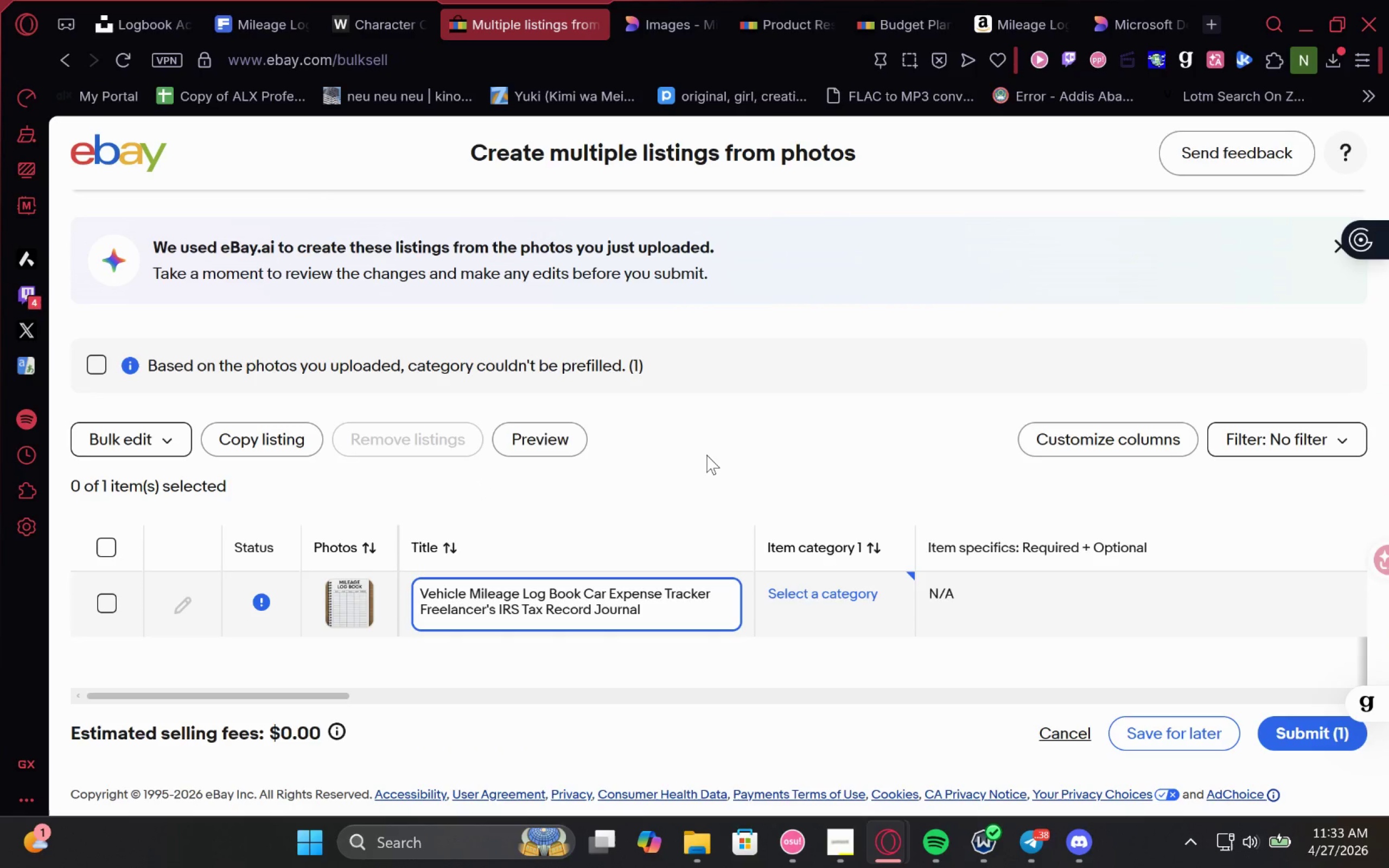 
key(V)
 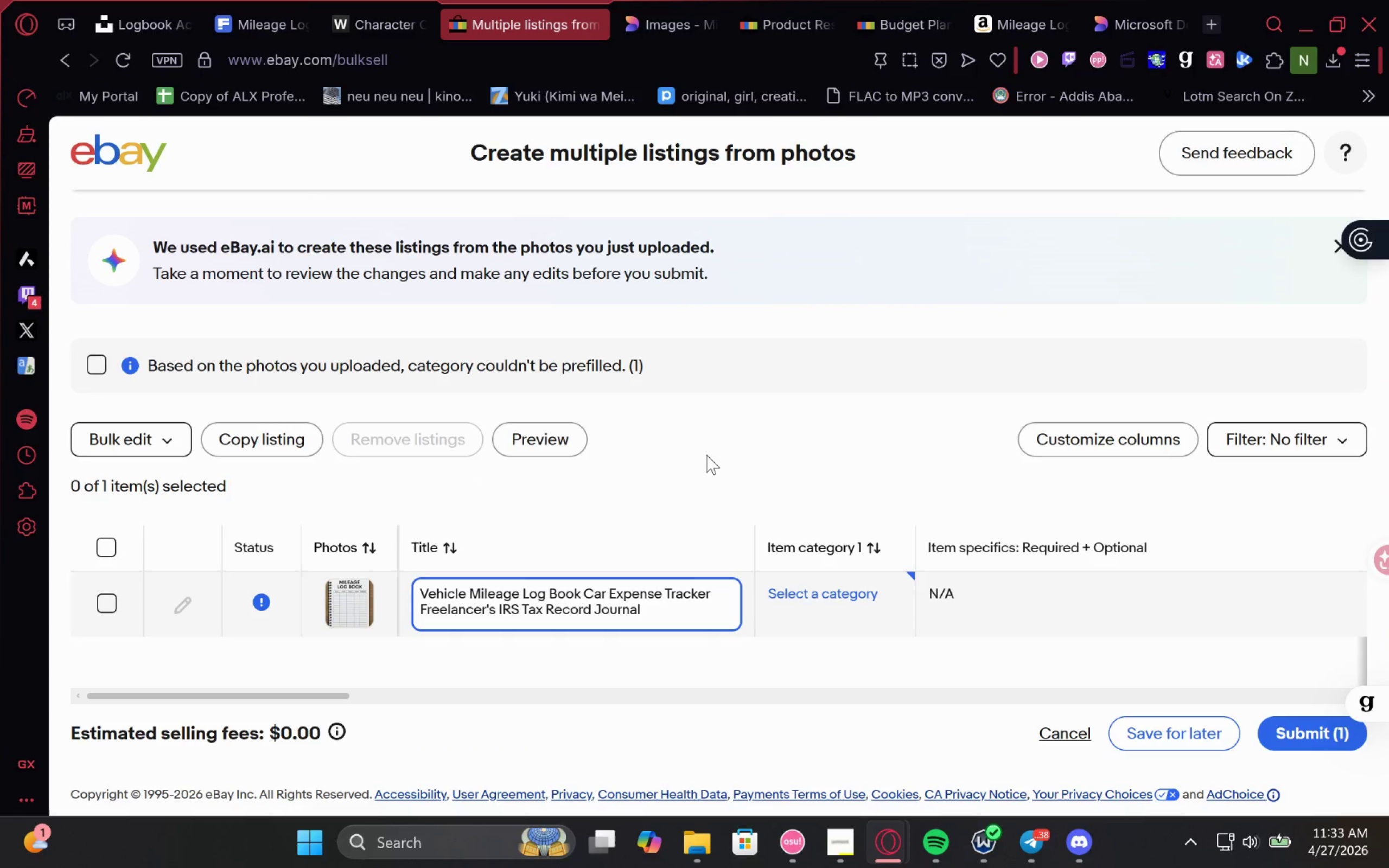 
left_click([706, 455])
 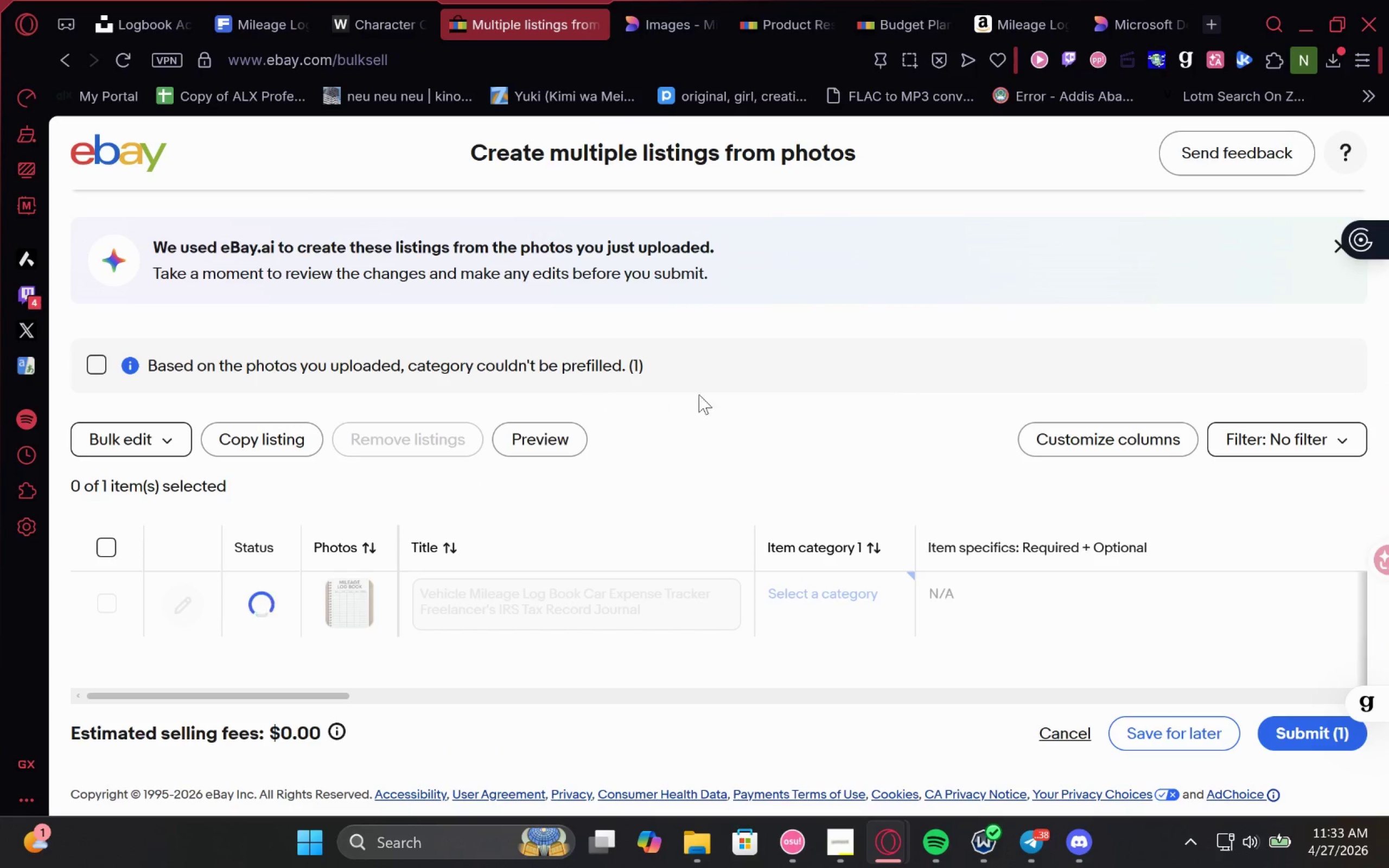 
wait(8.89)
 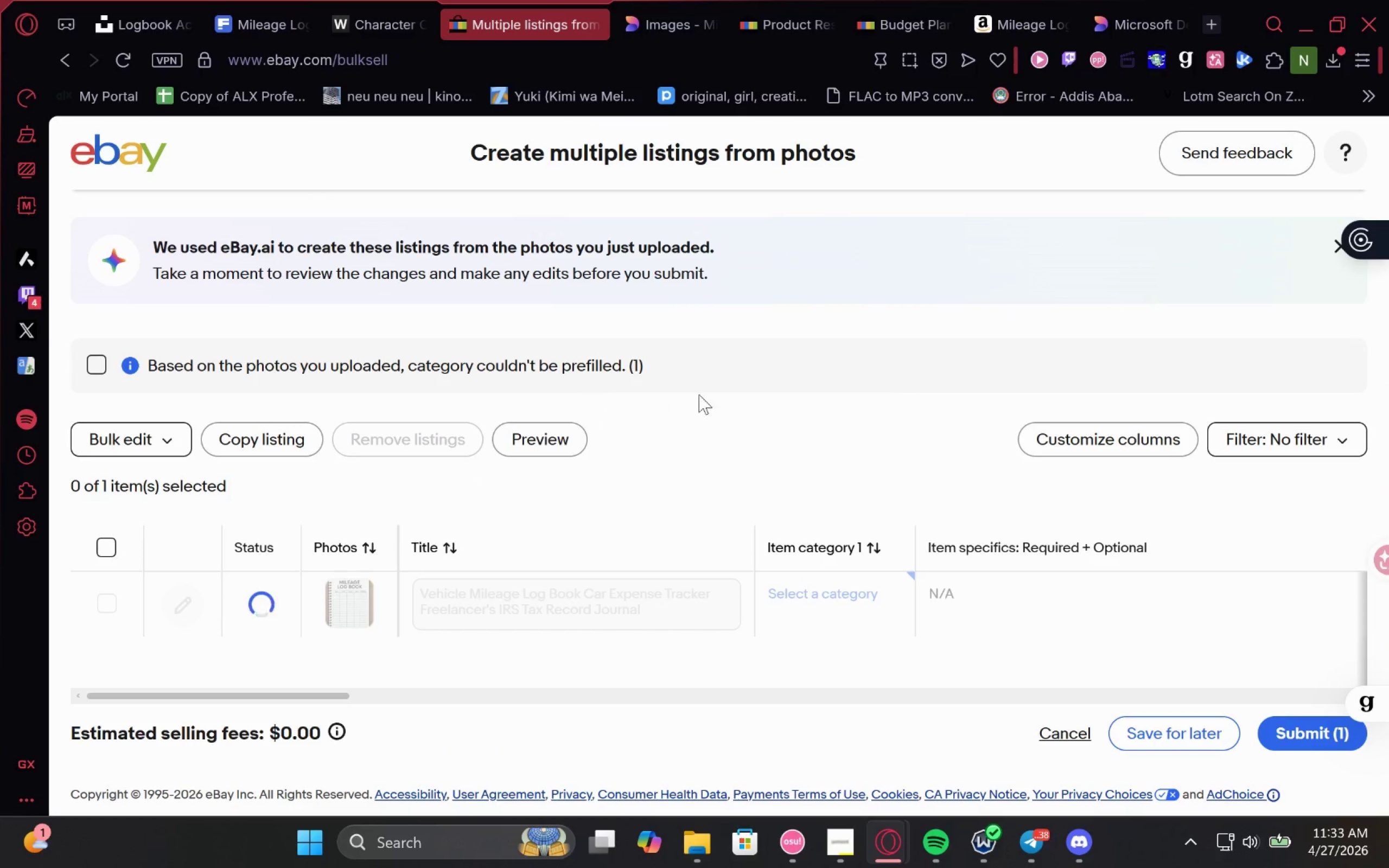 
left_click([504, 585])
 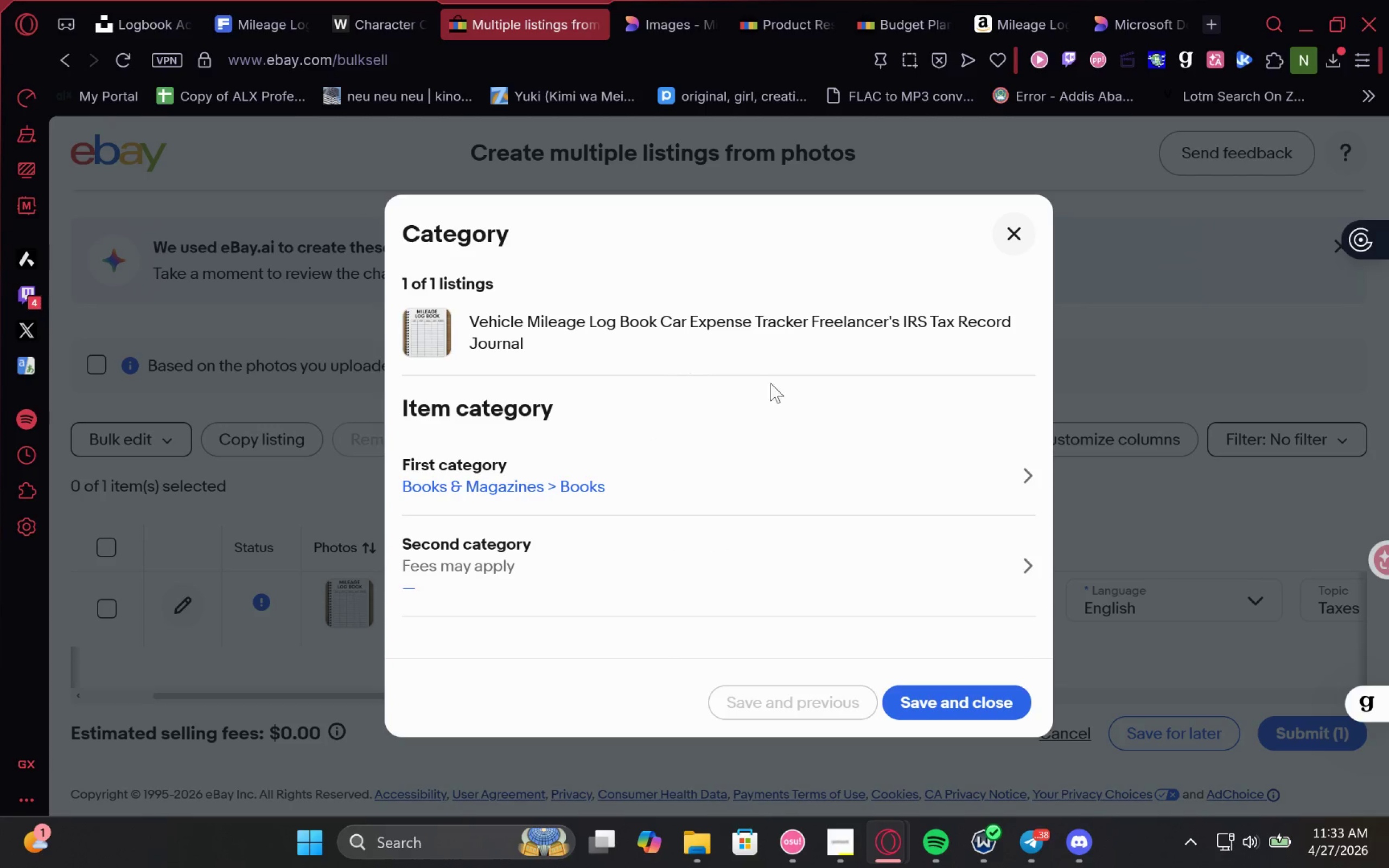 
left_click([762, 18])
 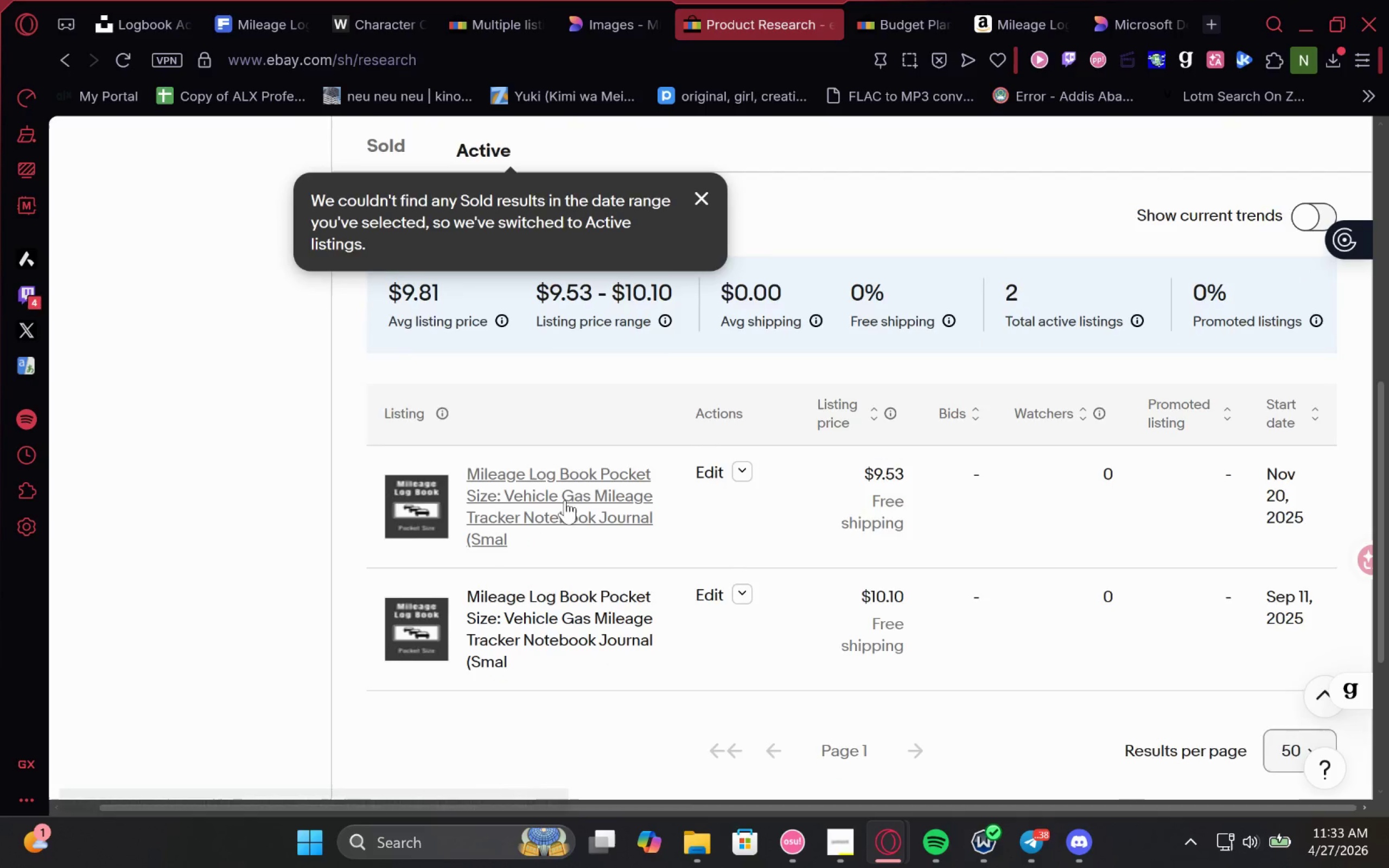 
left_click([570, 476])
 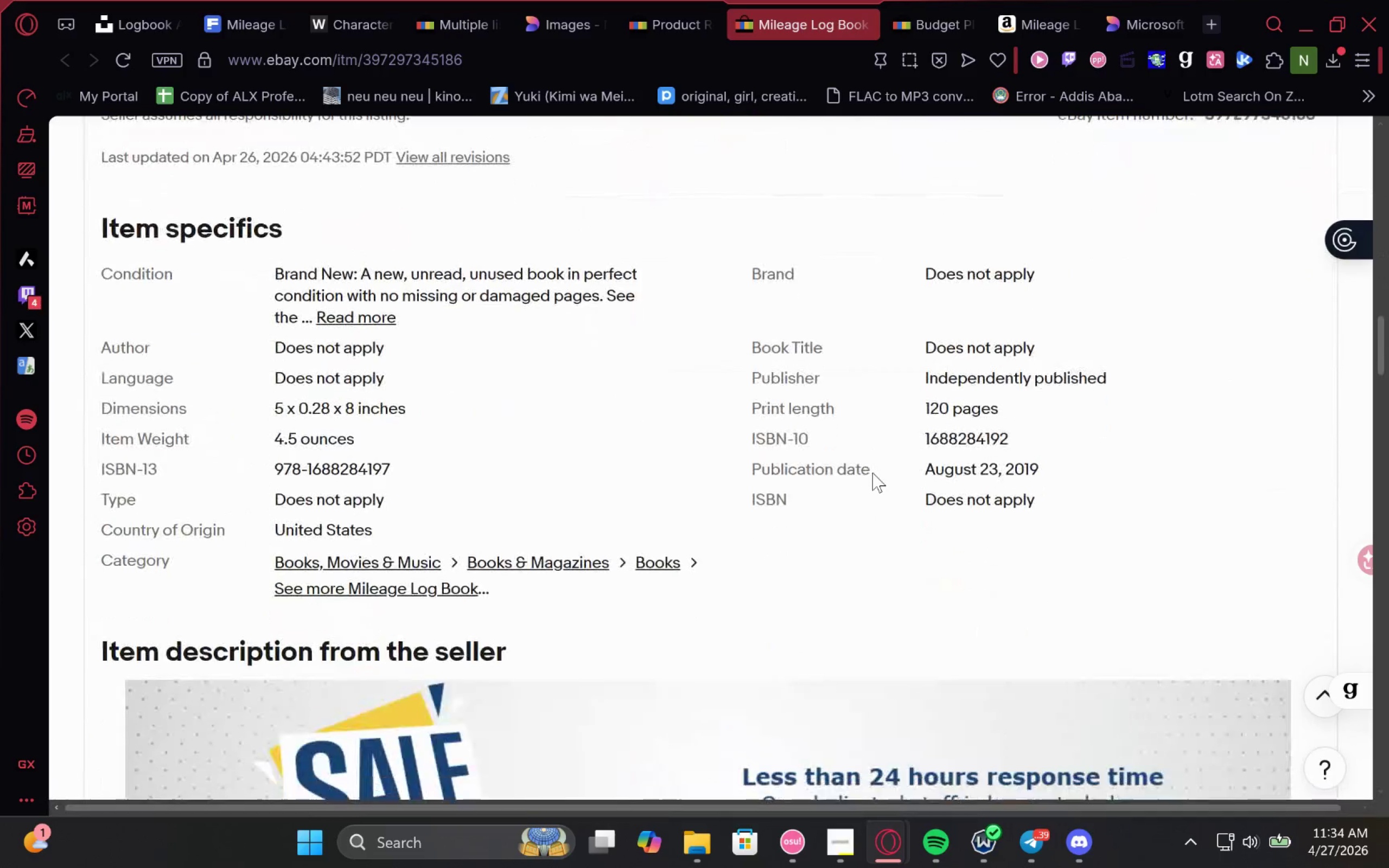 
wait(18.77)
 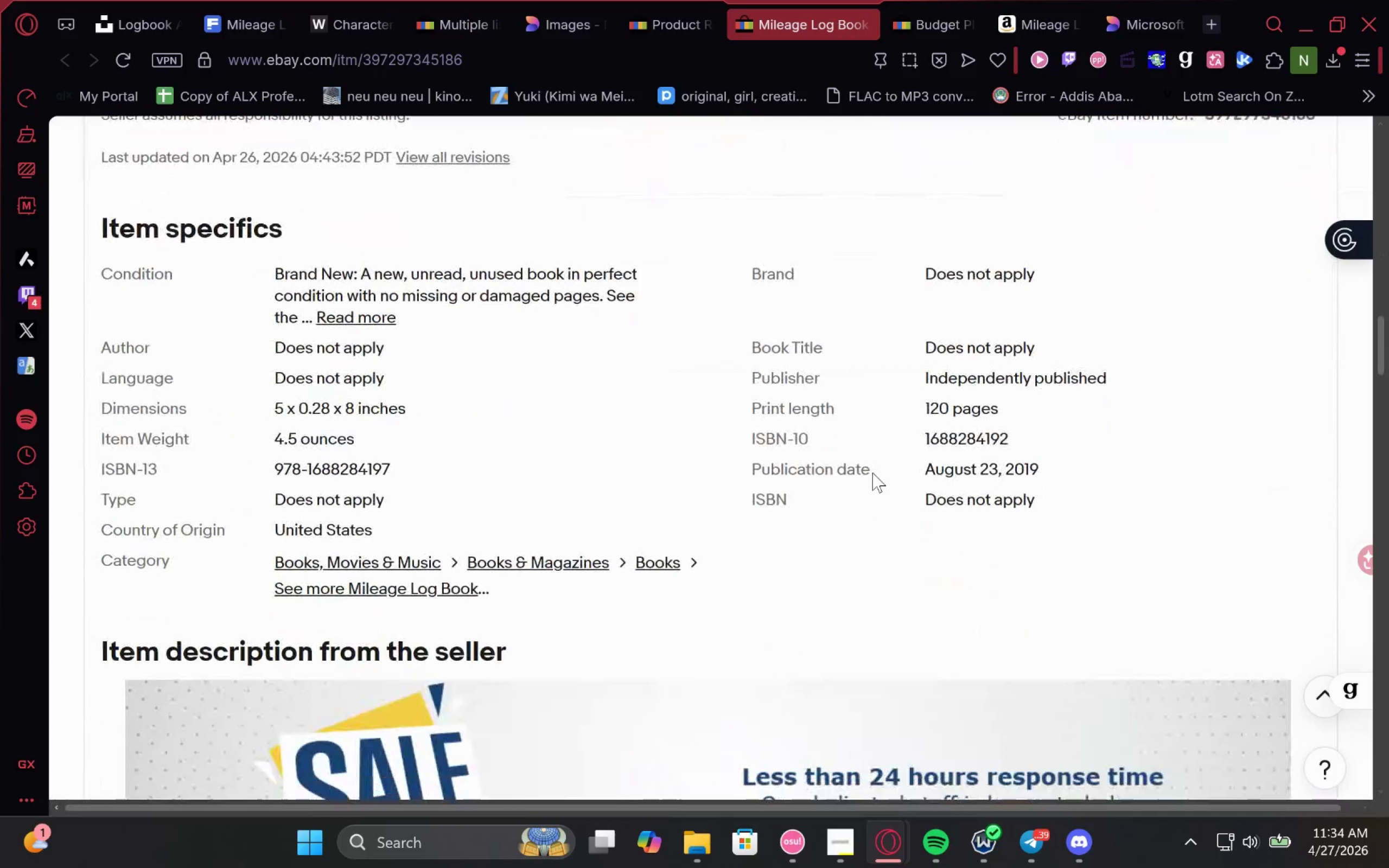 
left_click([403, 491])
 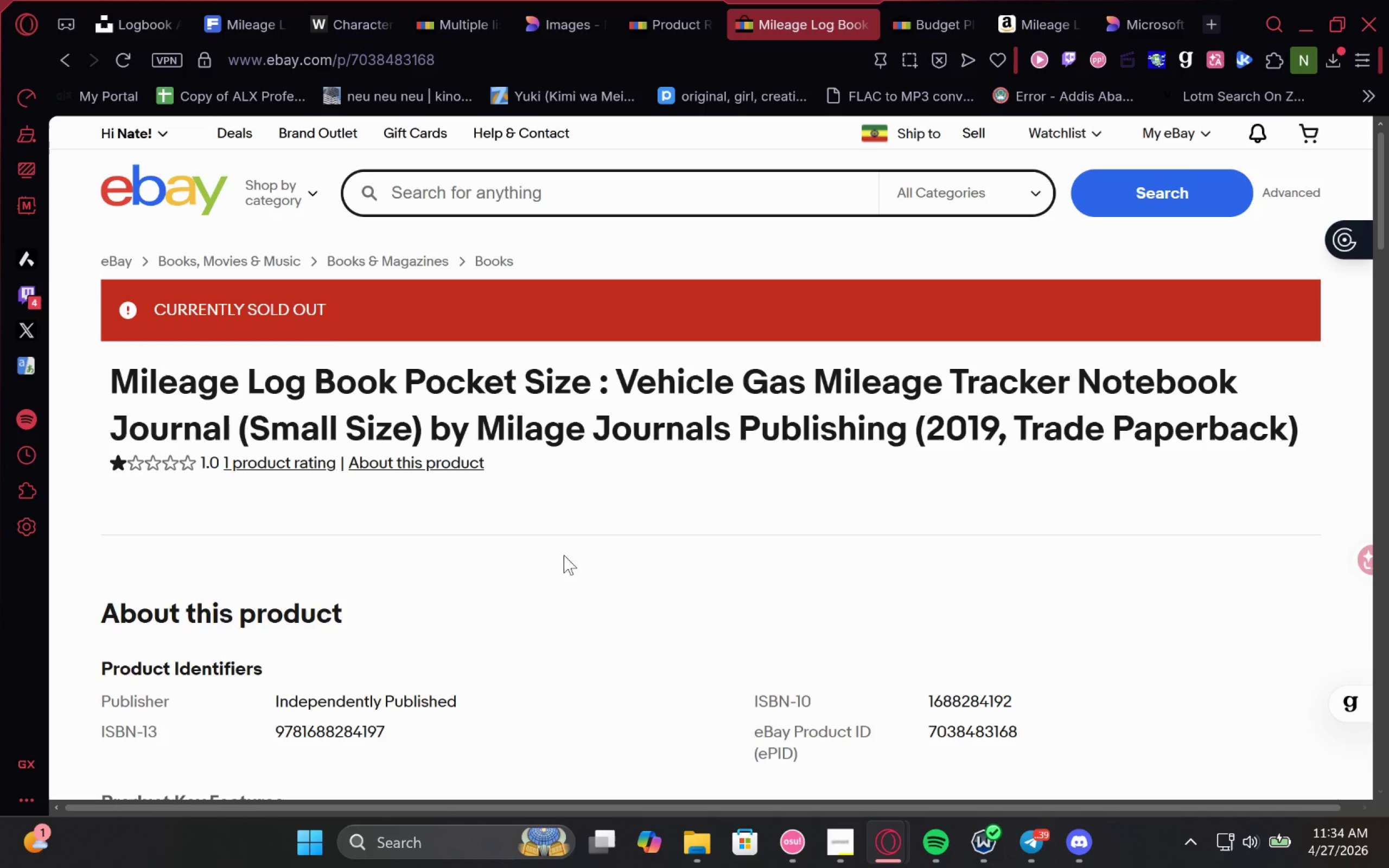 
wait(7.88)
 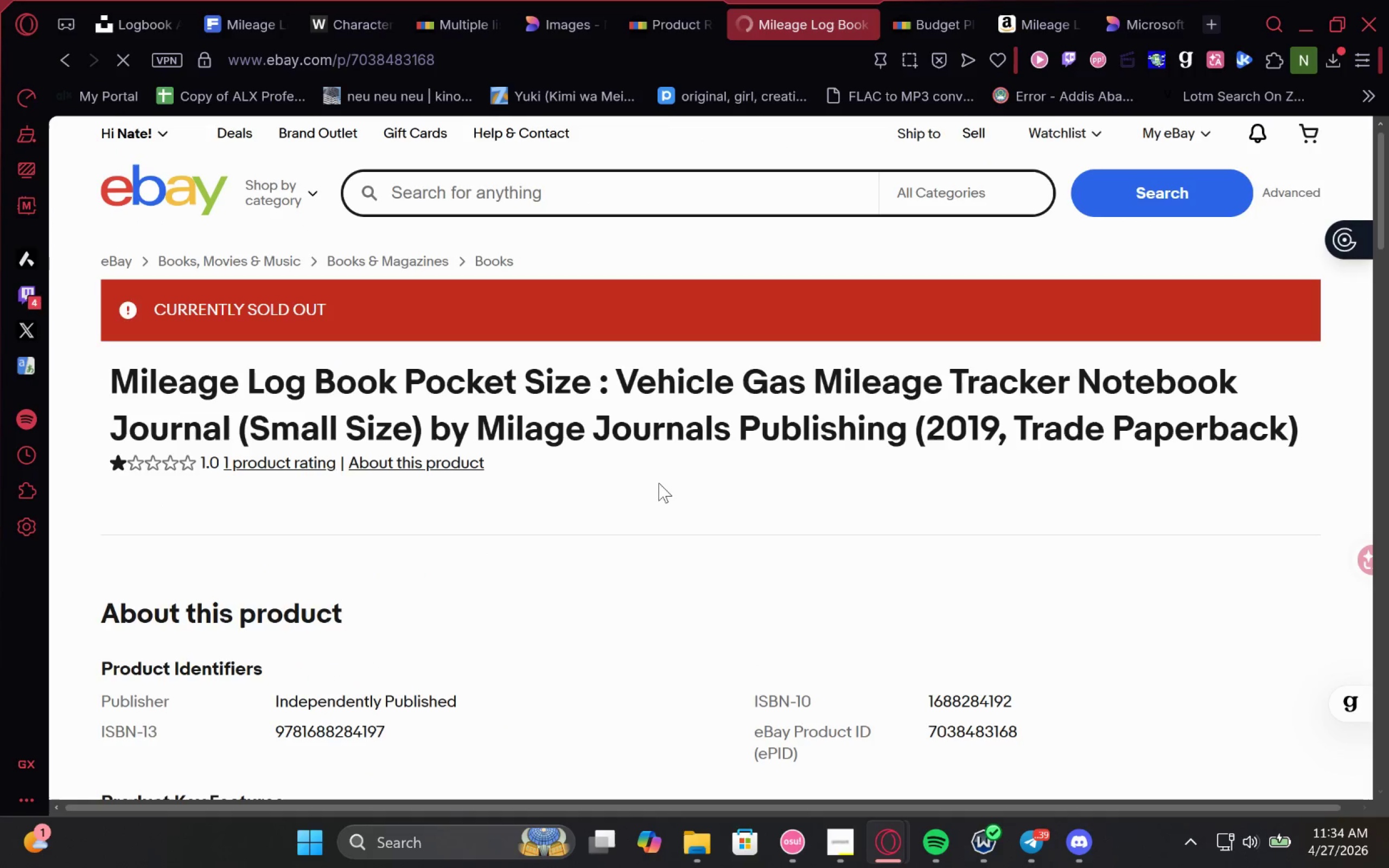 
left_click([65, 59])
 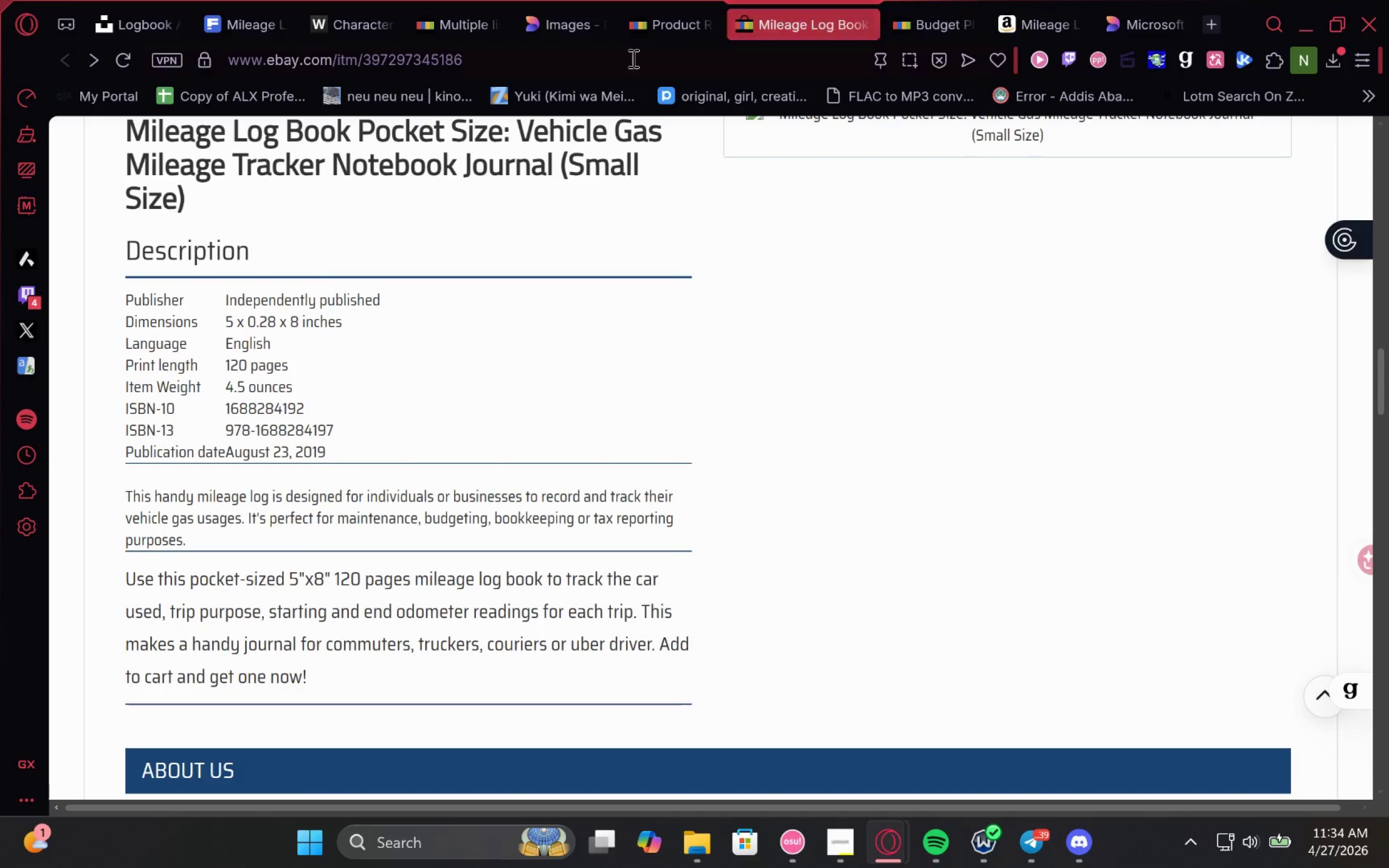 
left_click([633, 0])
 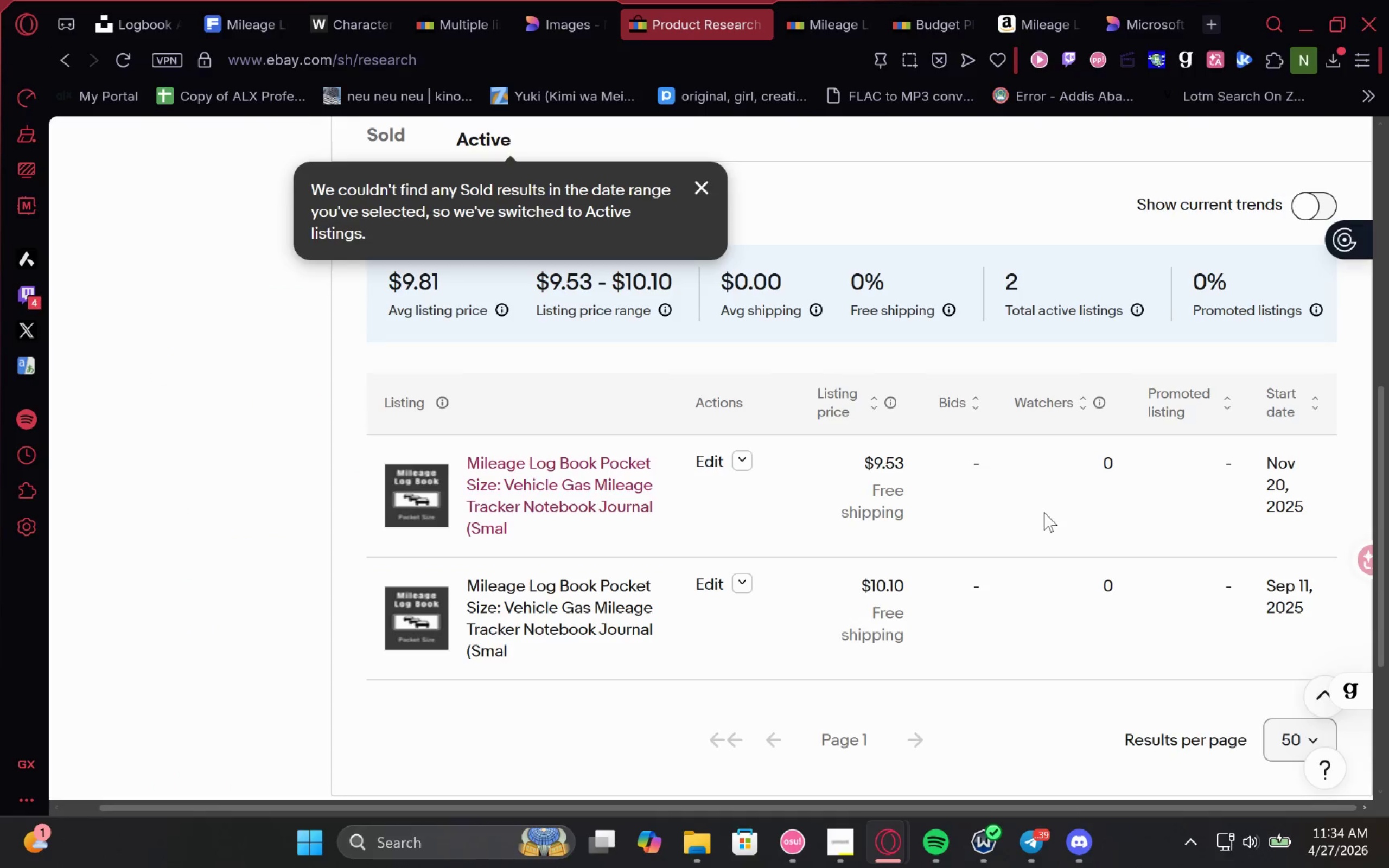 
left_click([436, 0])
 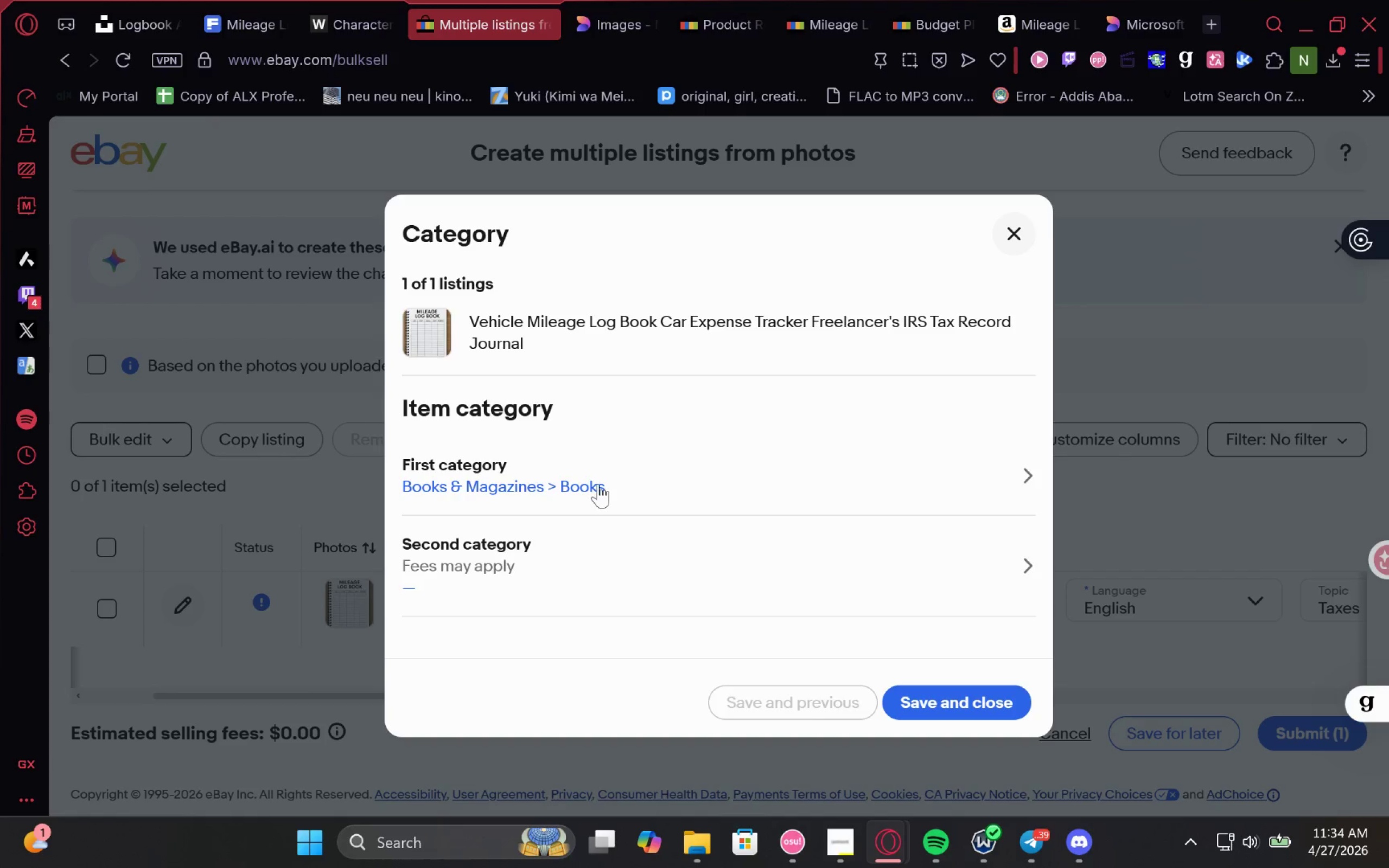 
left_click([596, 483])
 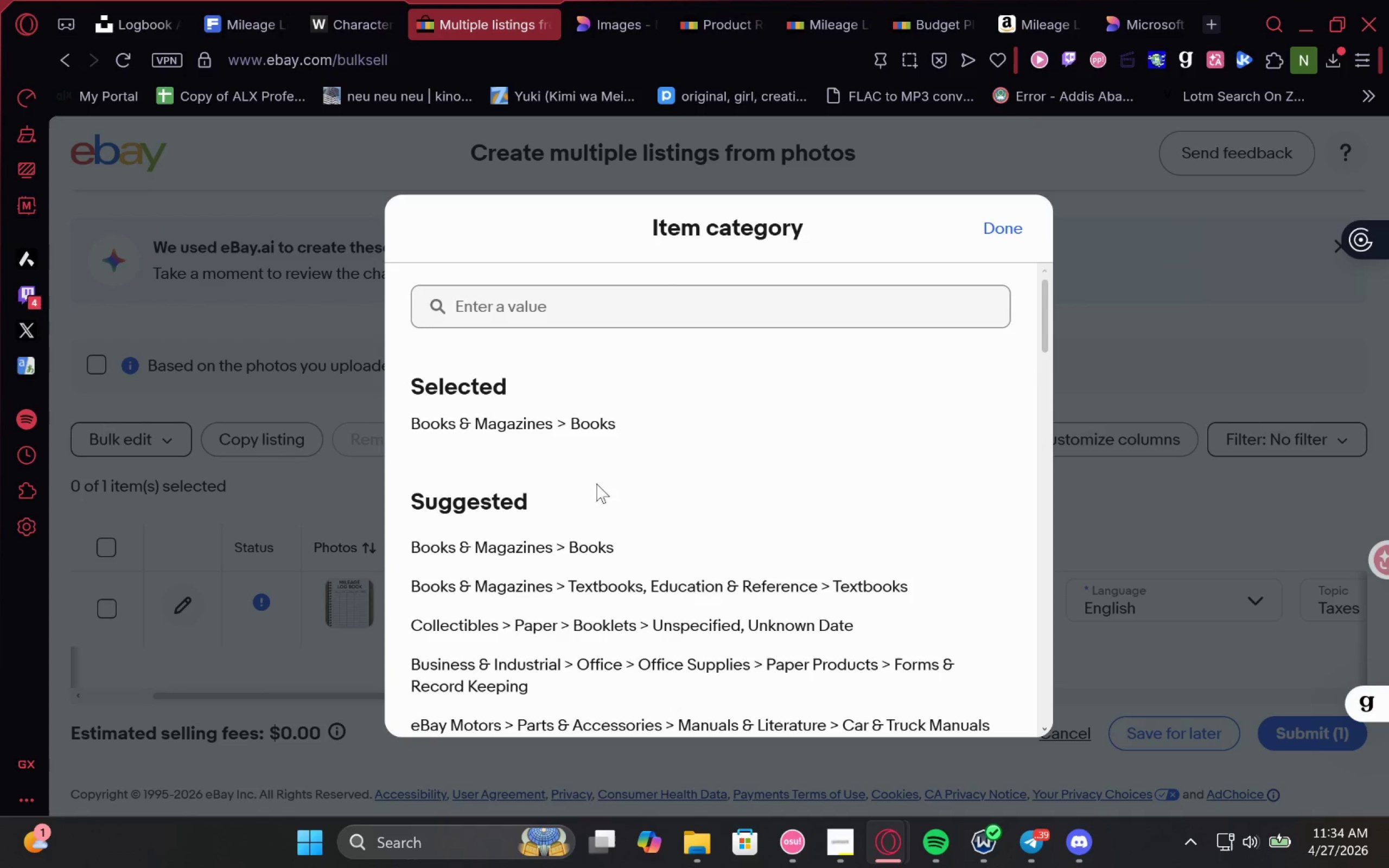 
mouse_move([671, 506])
 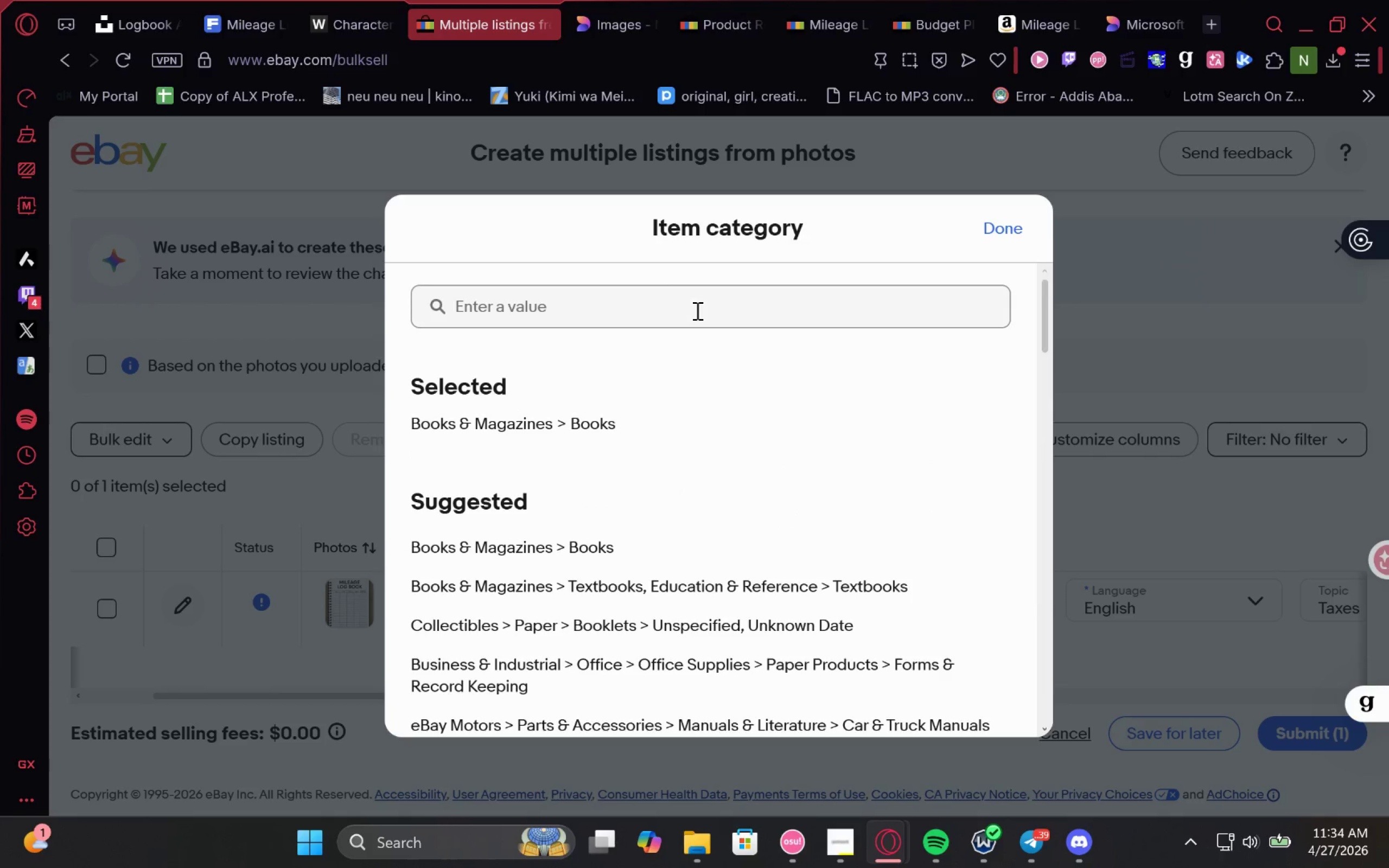 
left_click([696, 310])
 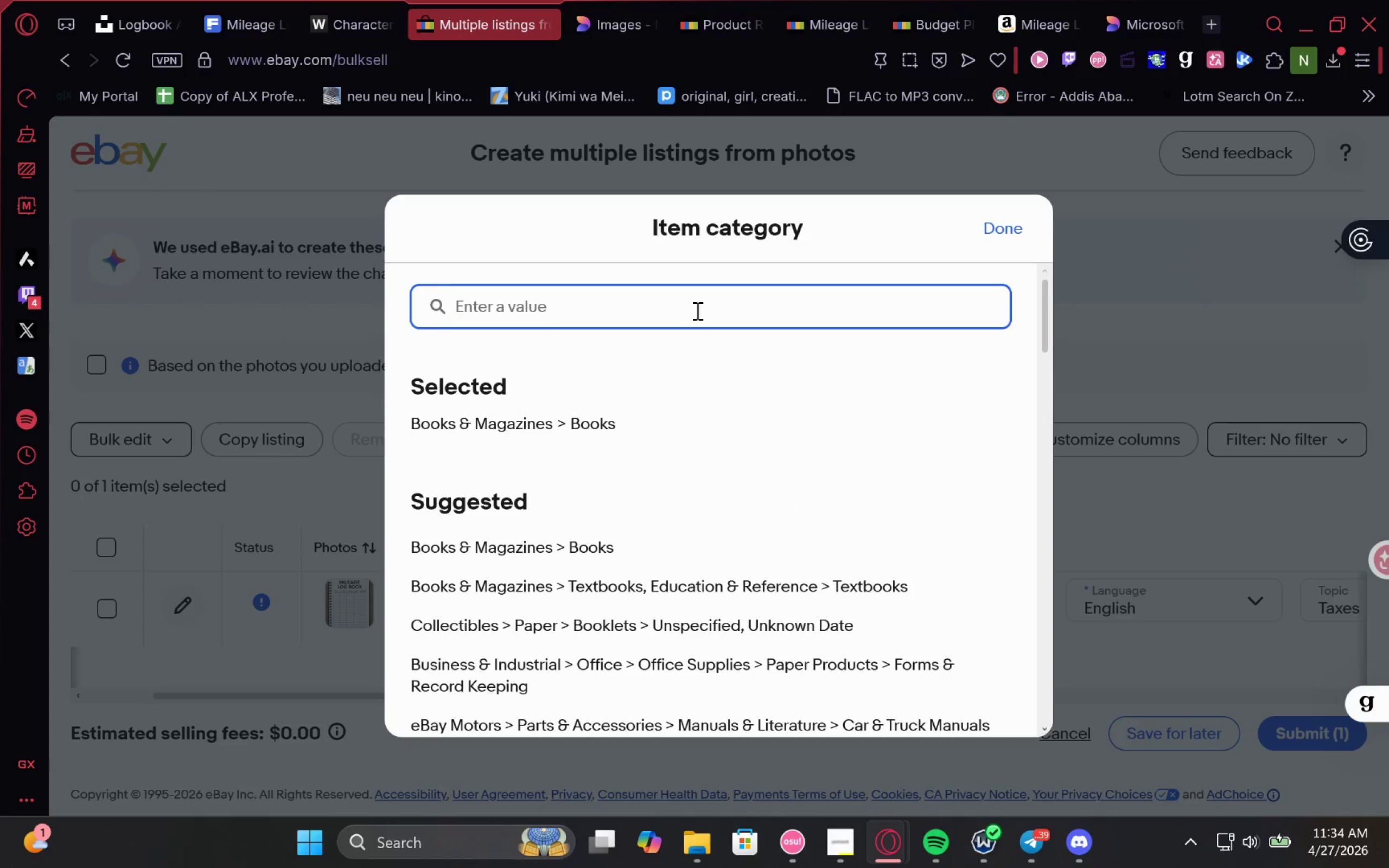 
hold_key(key=E, duration=0.77)
 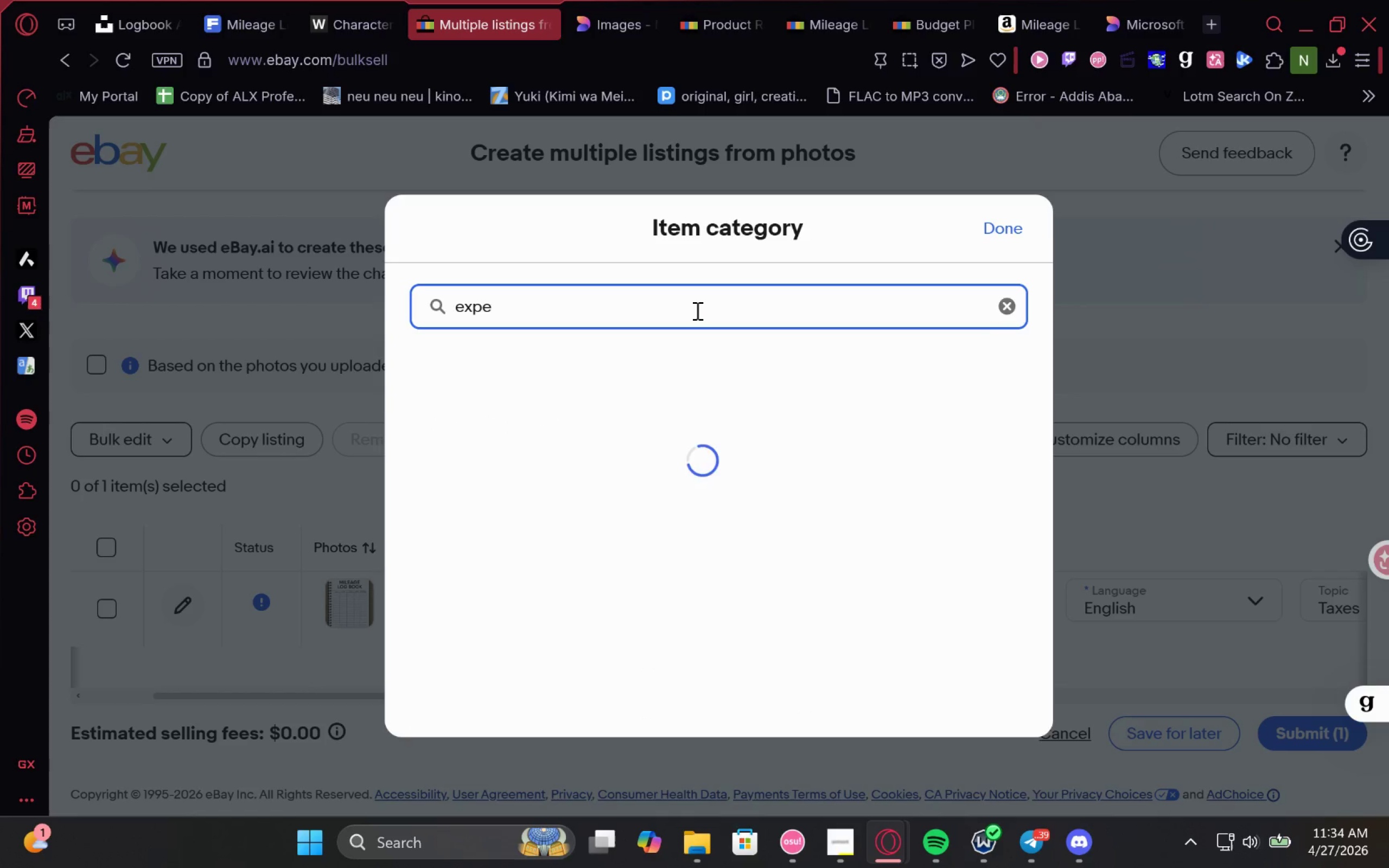 
type(xpnse)
 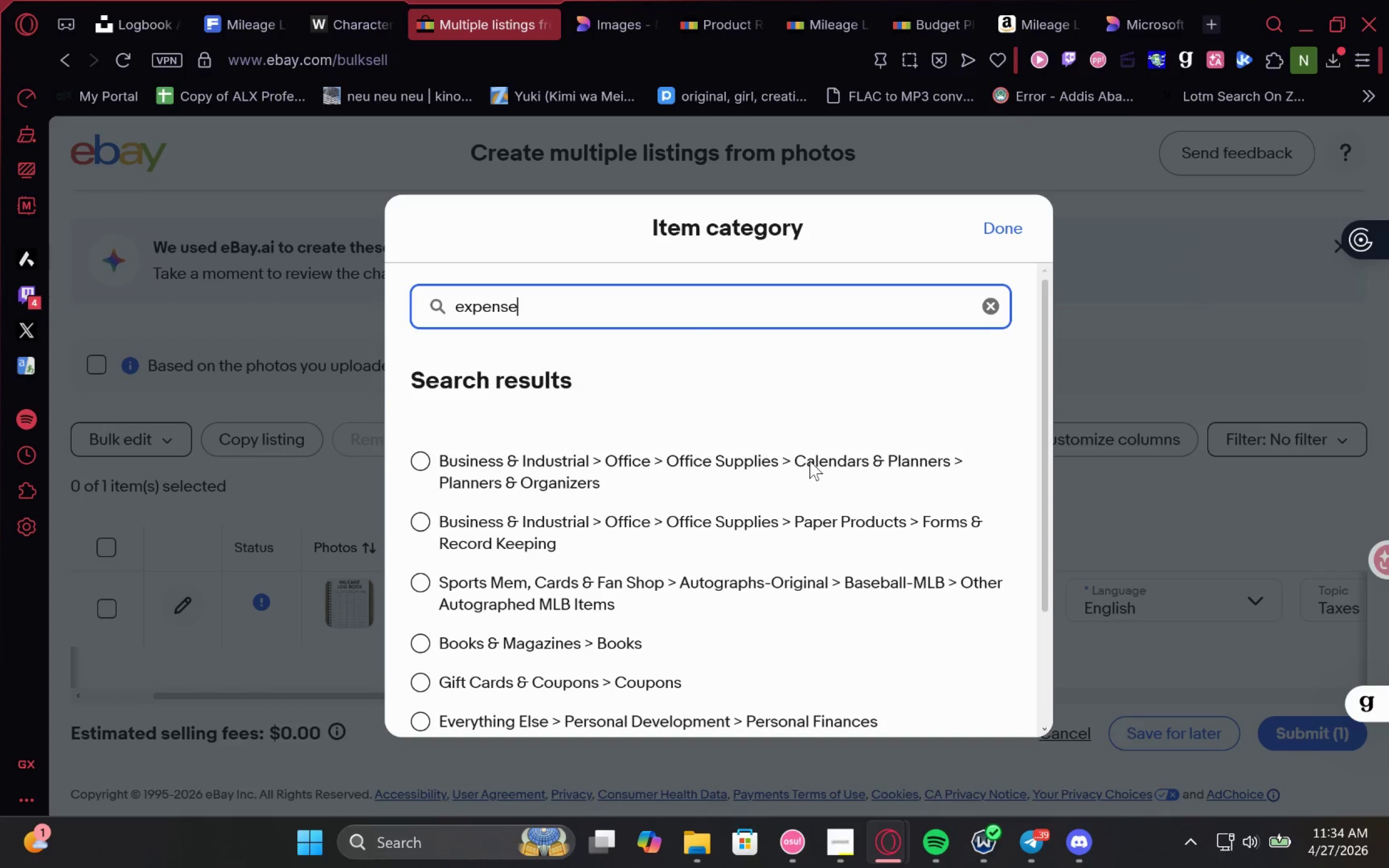 
left_click([813, 457])
 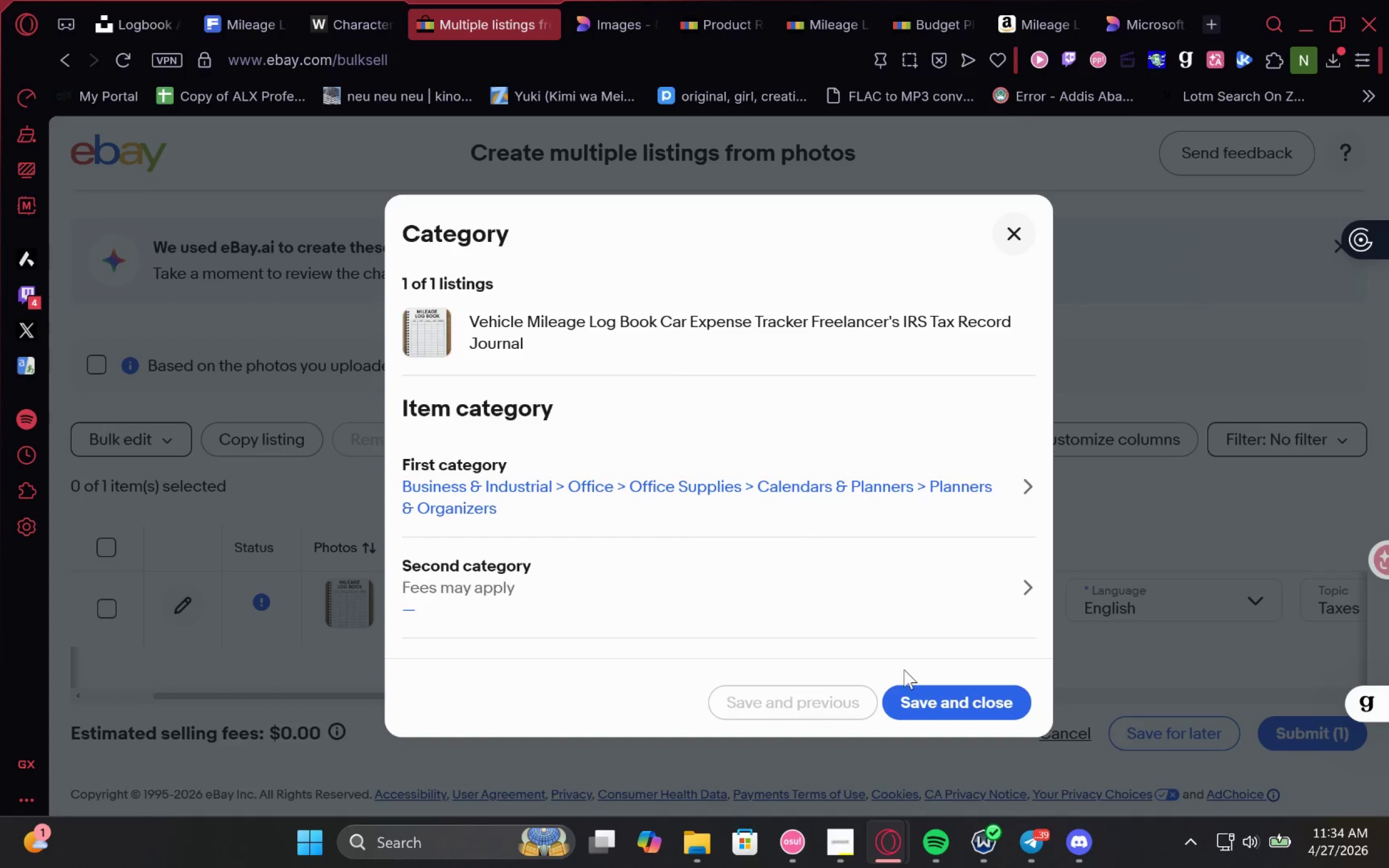 
left_click([935, 693])
 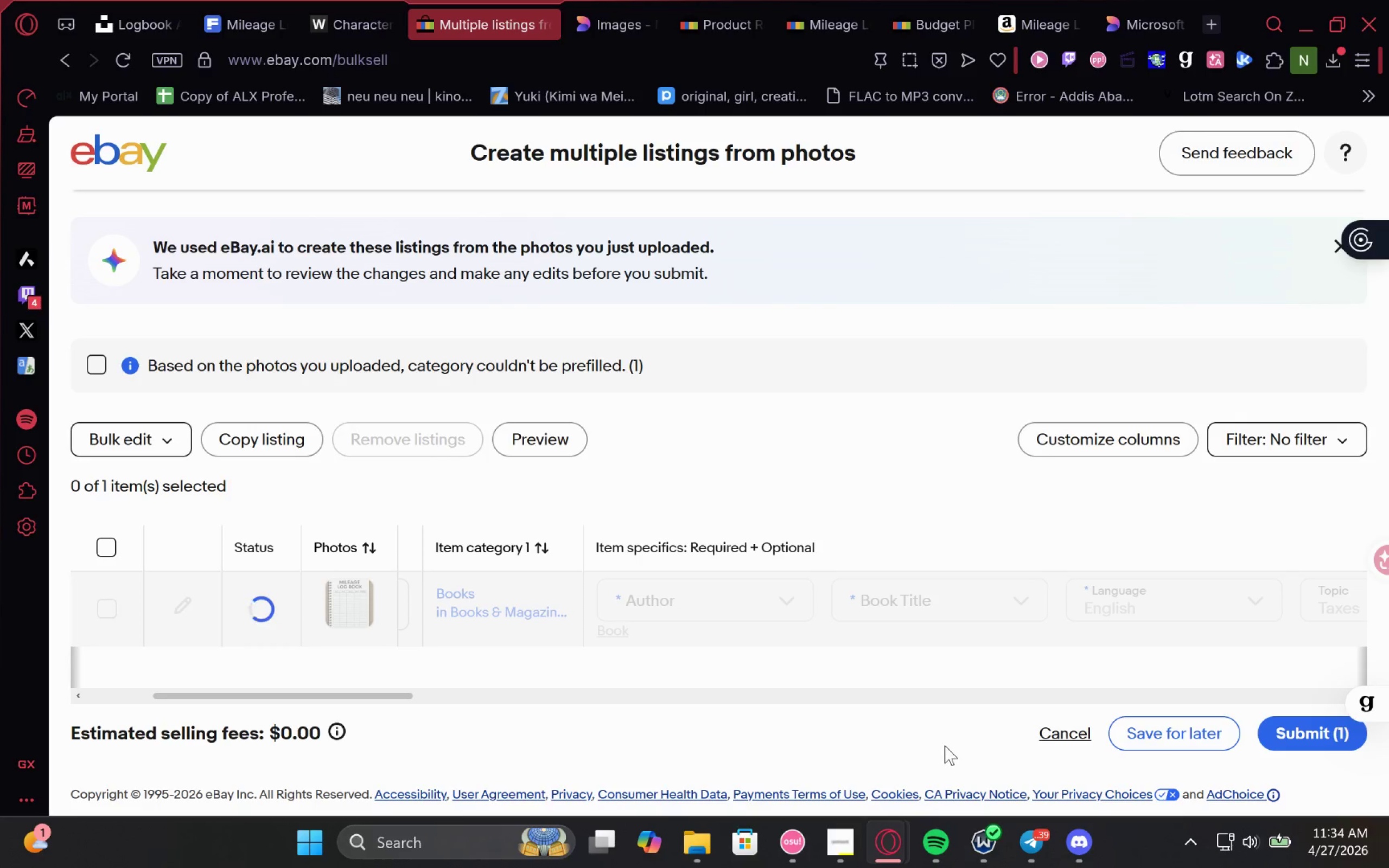 
key(VolumeUp)
 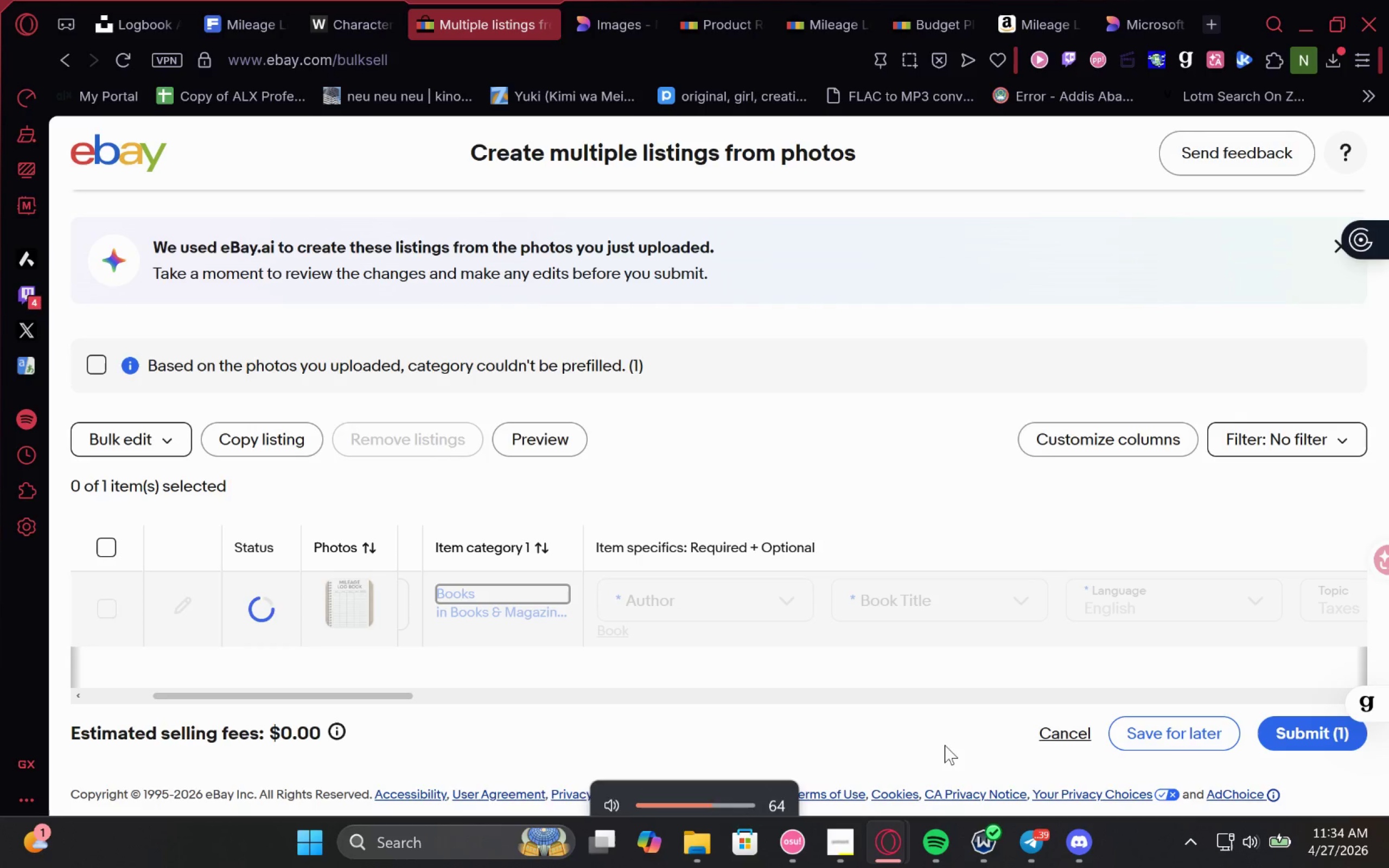 
key(VolumeUp)
 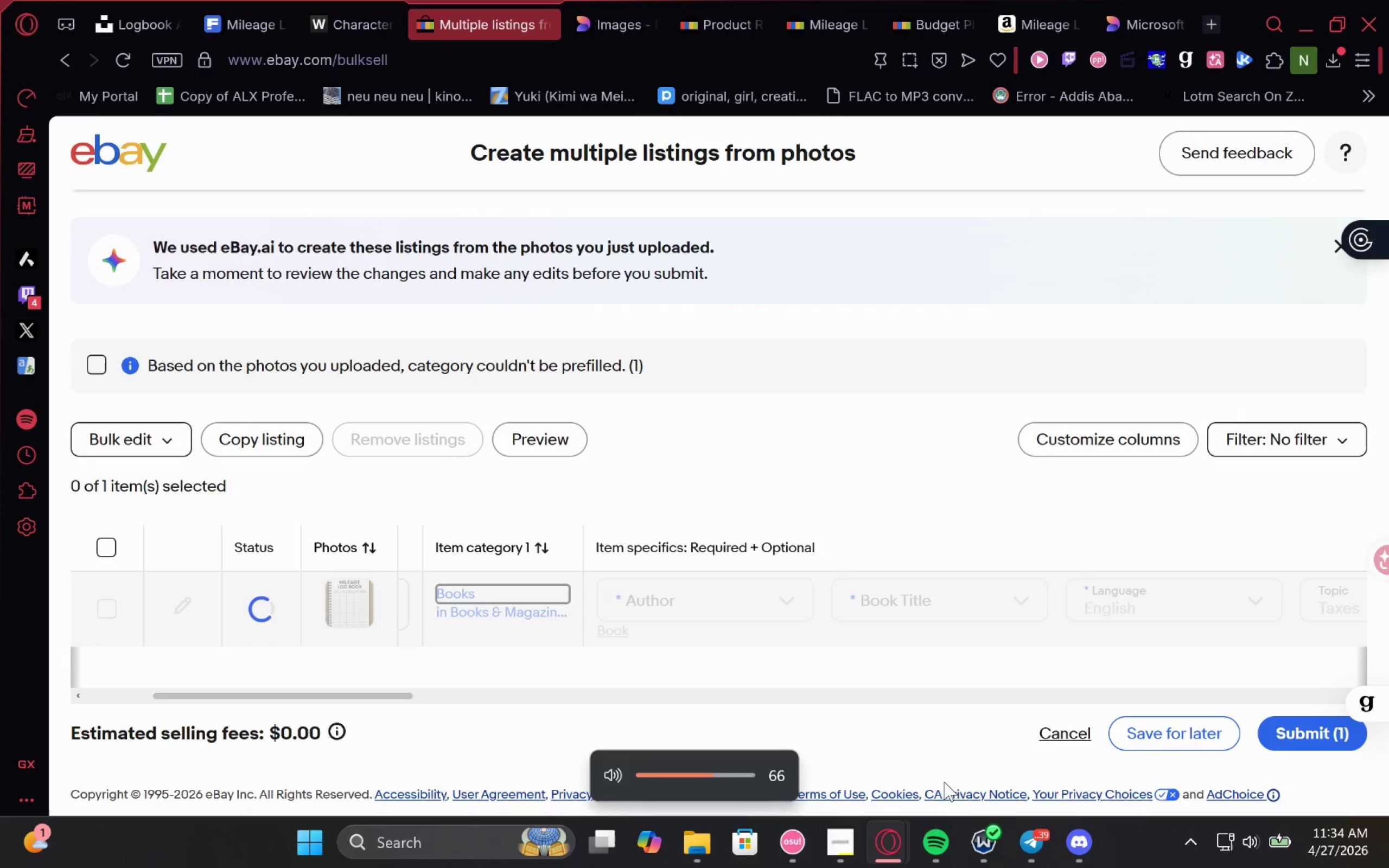 
key(VolumeUp)
 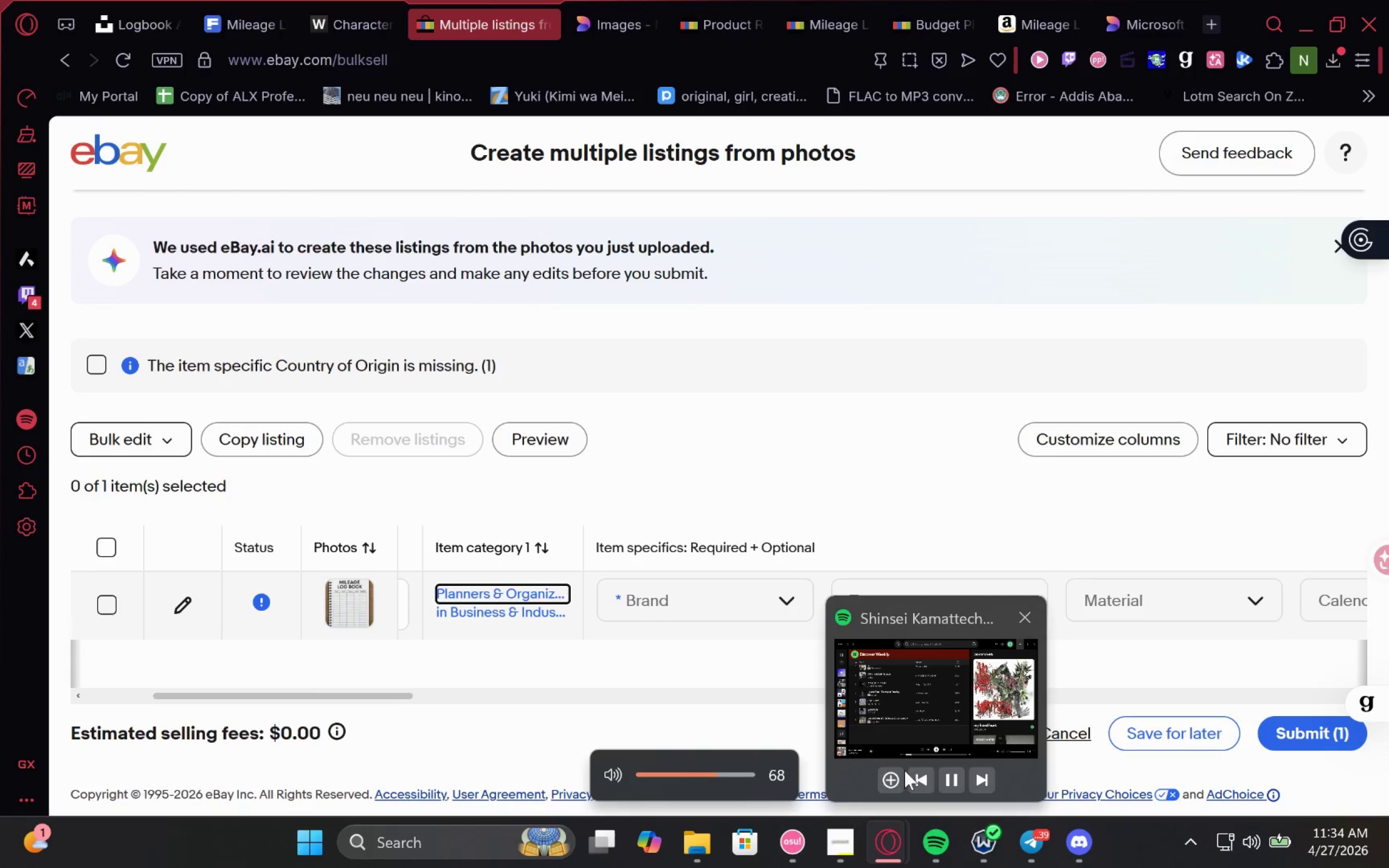 
left_click([892, 778])
 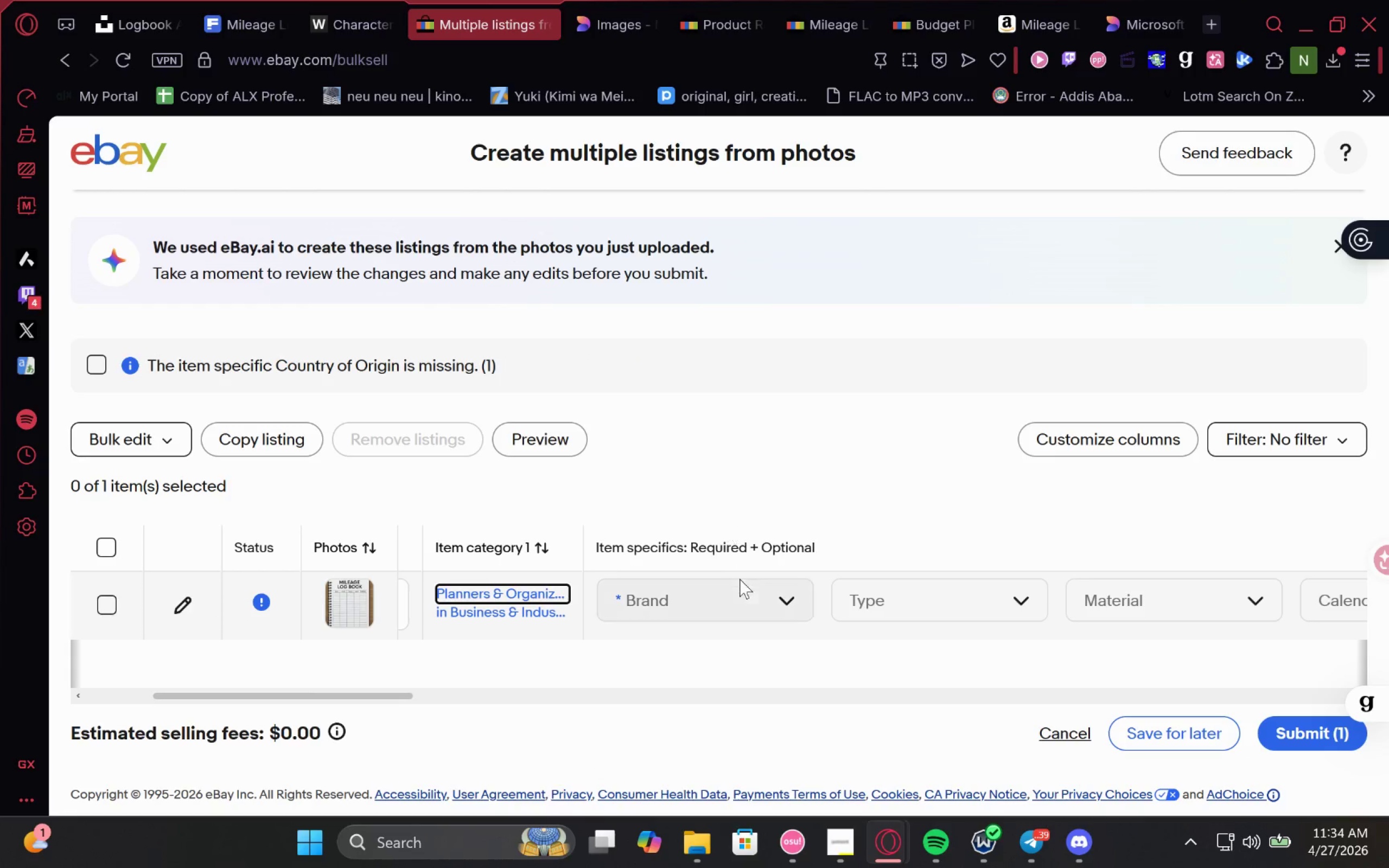 
left_click([740, 588])